 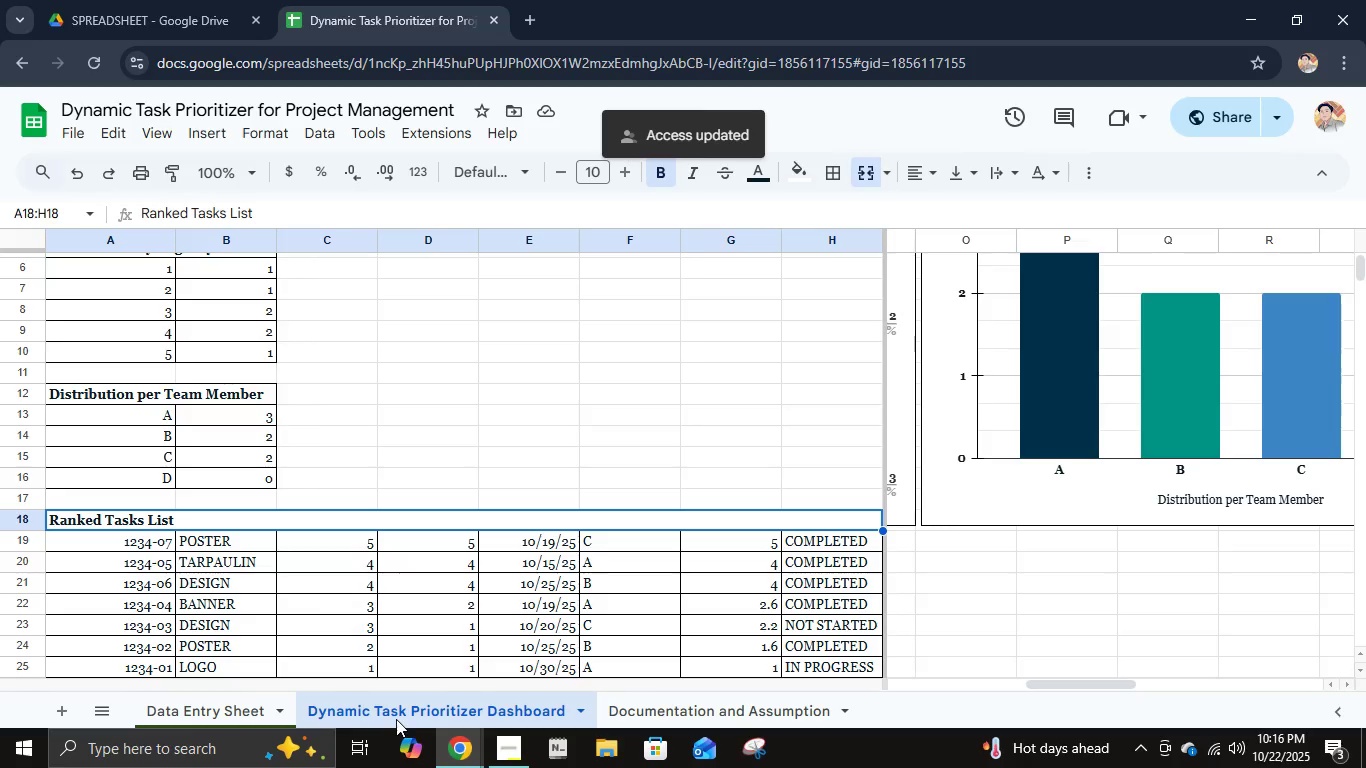 
scroll: coordinate [700, 492], scroll_direction: up, amount: 8.0
 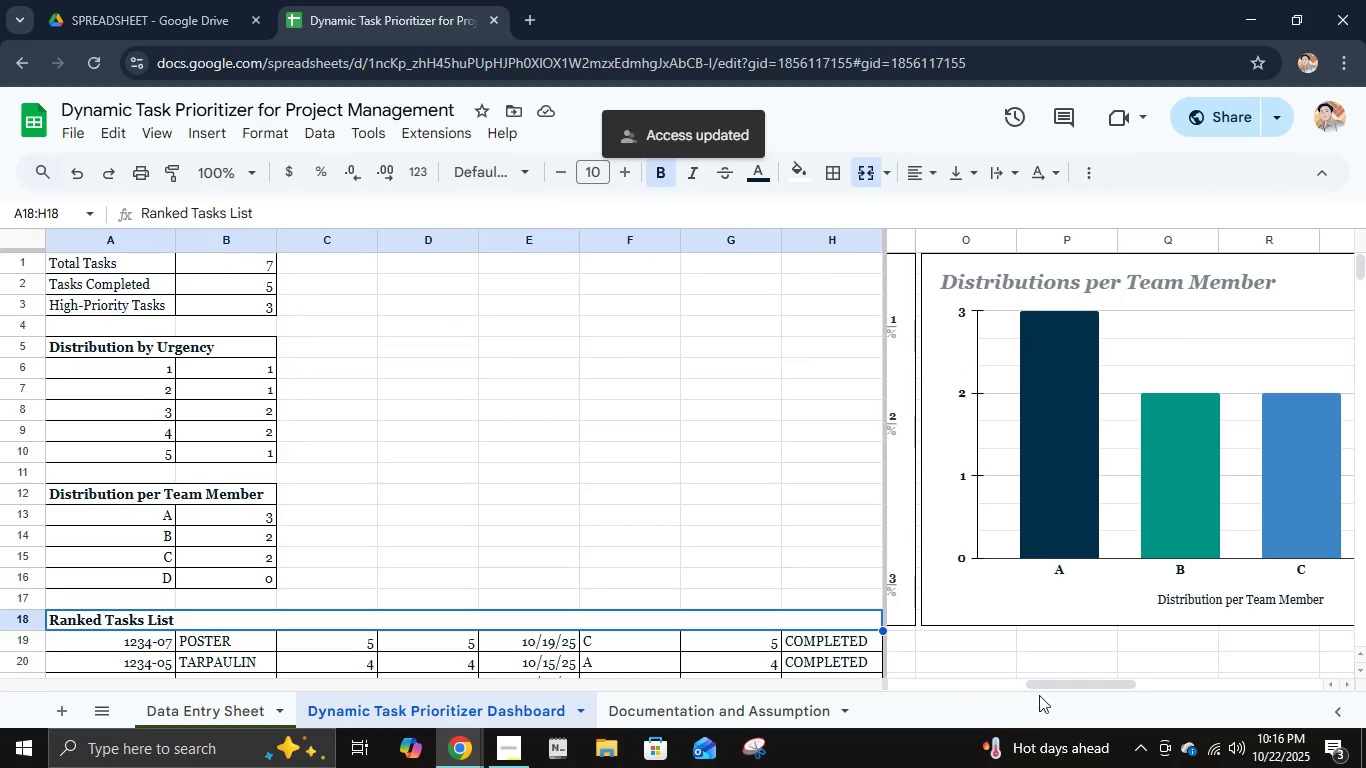 
left_click_drag(start_coordinate=[1049, 687], to_coordinate=[1051, 731])
 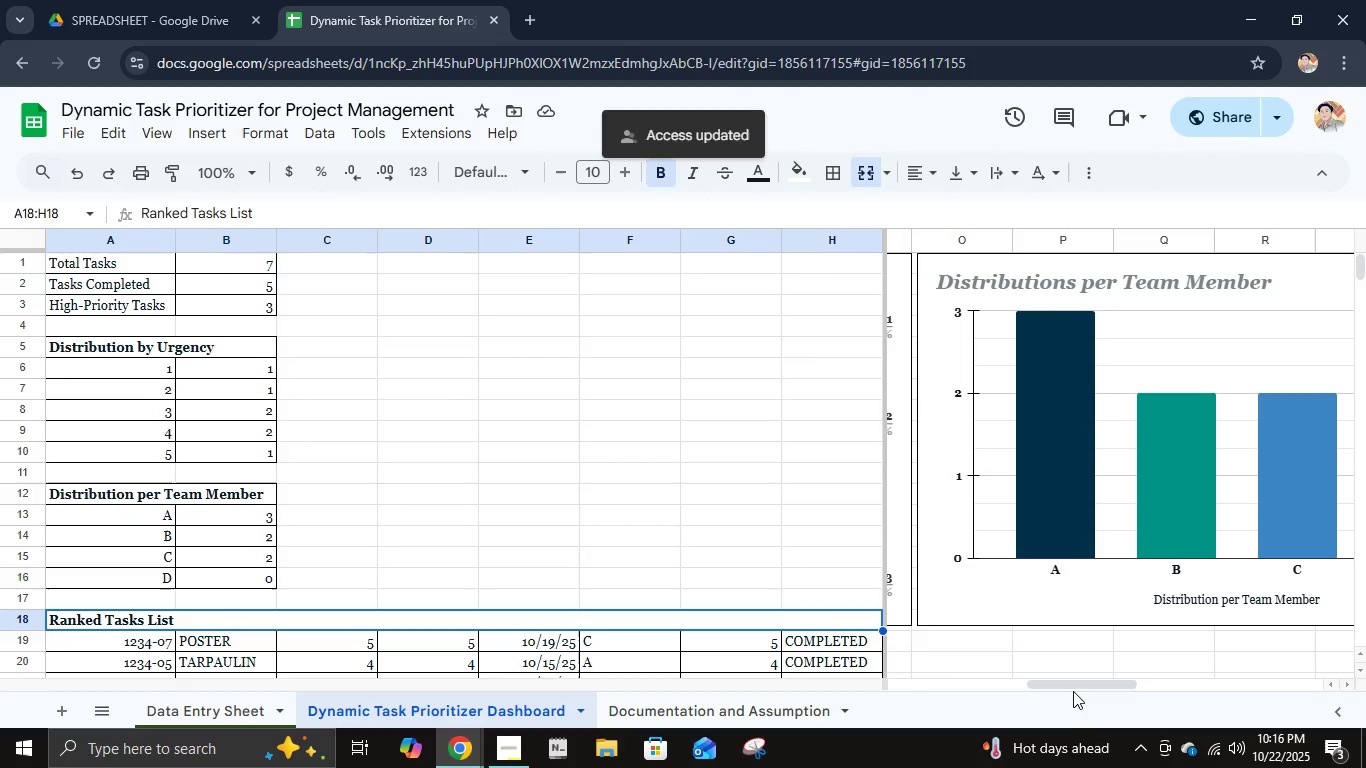 
left_click_drag(start_coordinate=[1074, 686], to_coordinate=[1044, 681])
 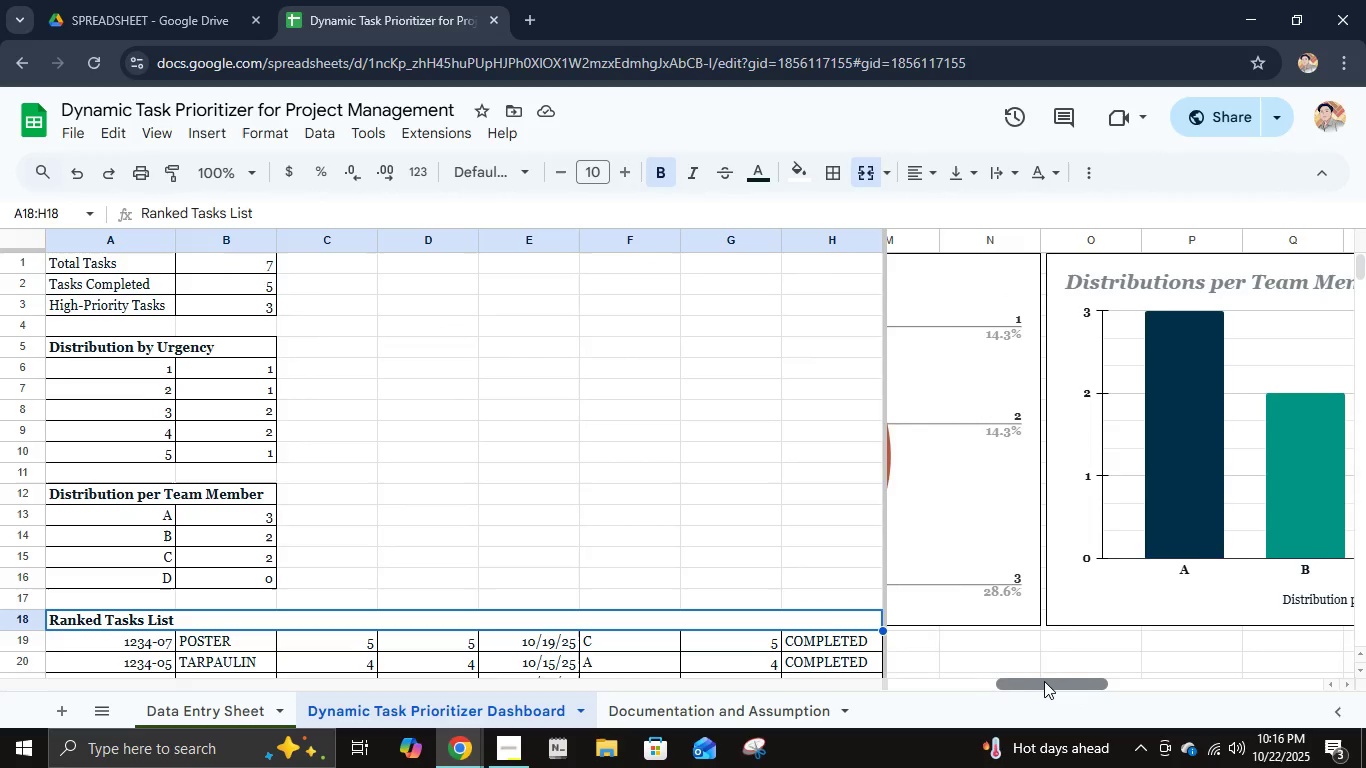 
left_click_drag(start_coordinate=[1044, 681], to_coordinate=[1014, 679])
 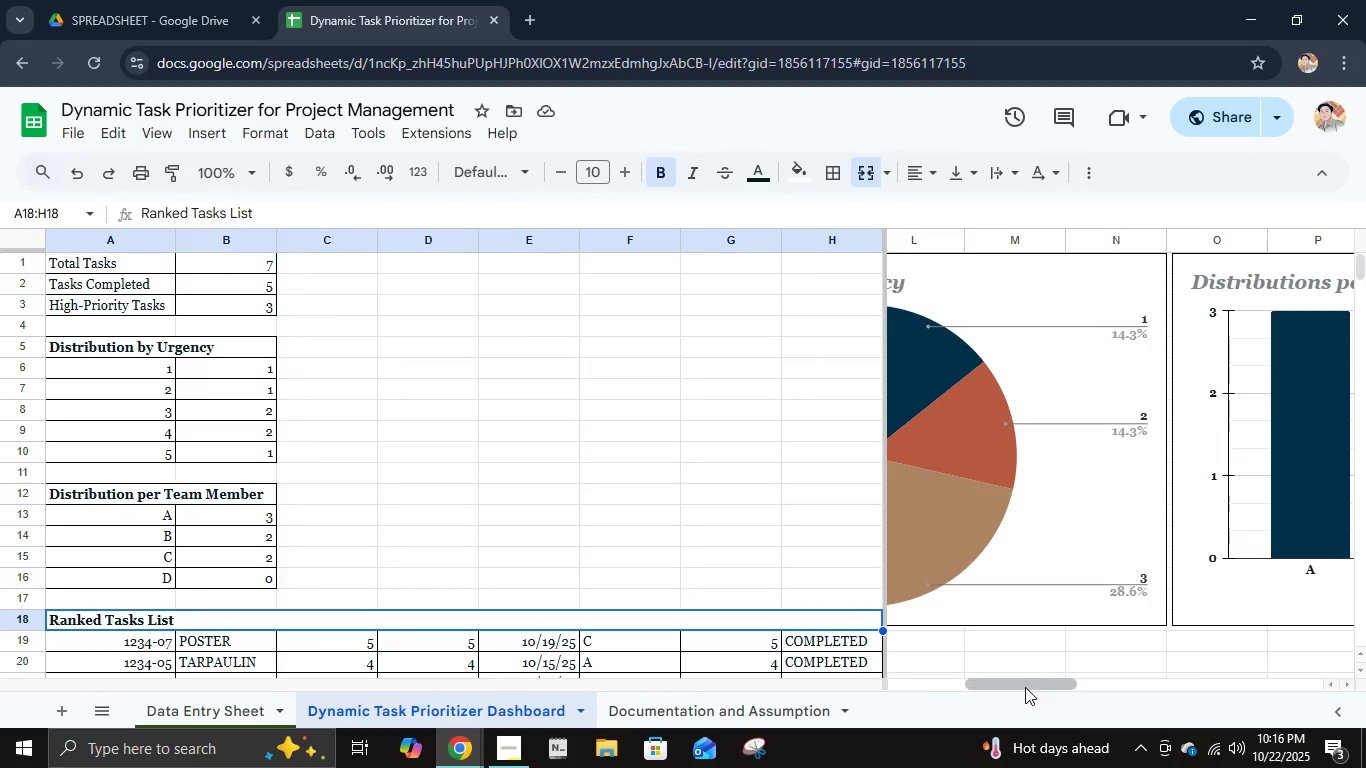 
left_click_drag(start_coordinate=[1025, 687], to_coordinate=[928, 694])
 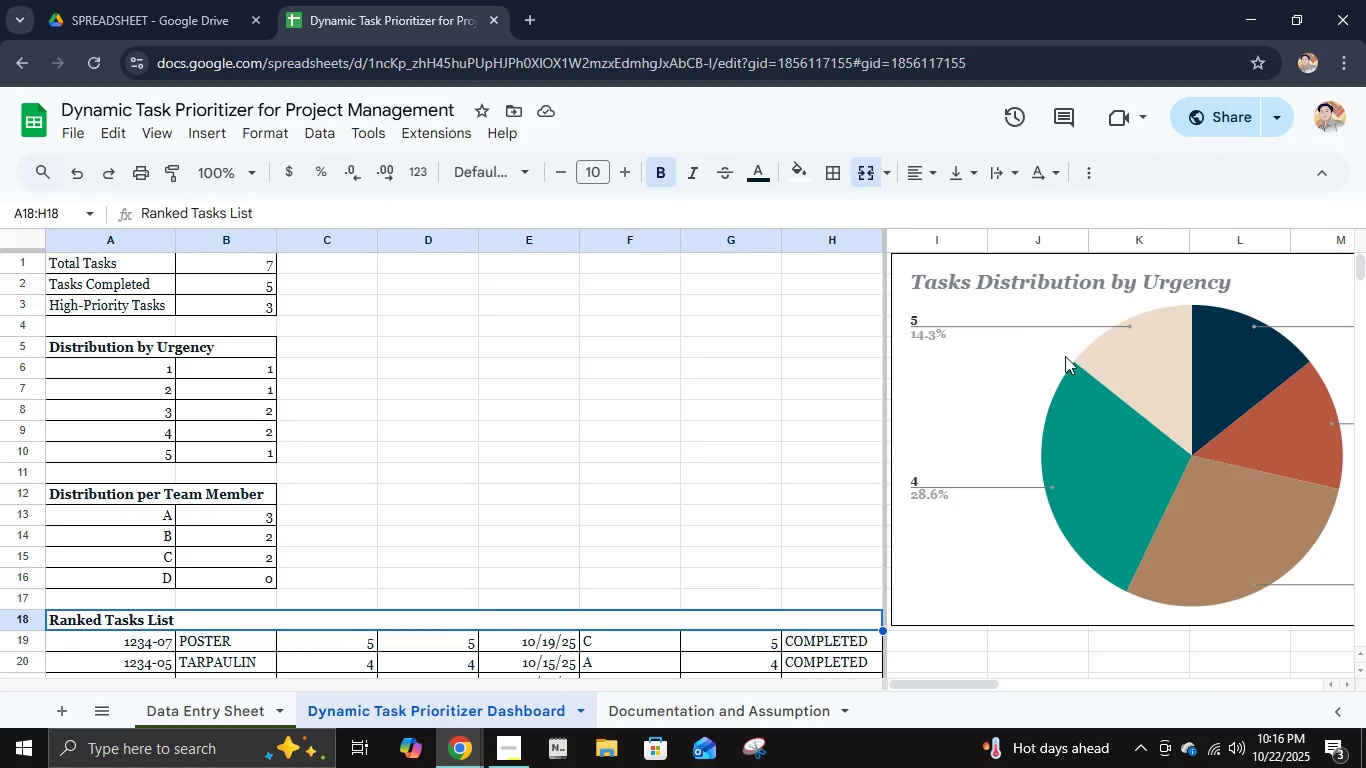 
left_click([1068, 324])
 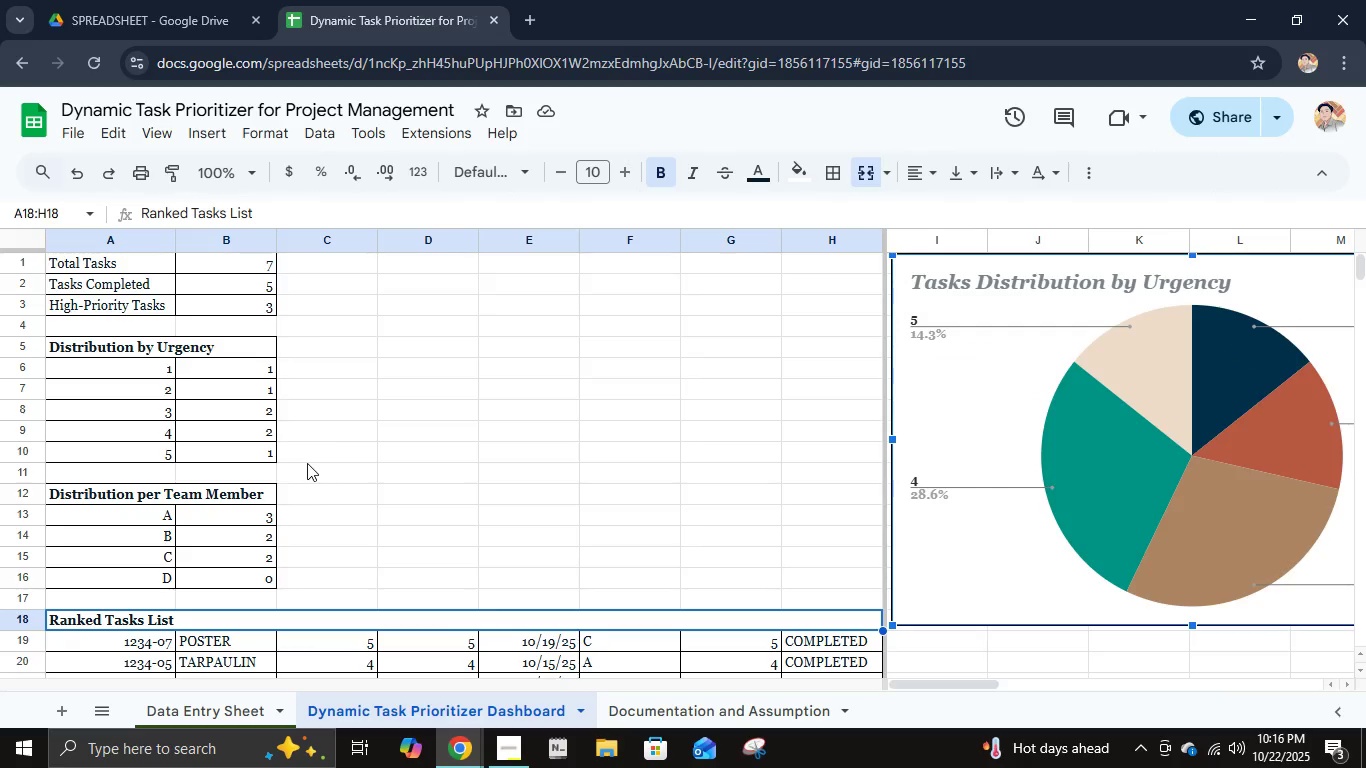 
scroll: coordinate [249, 435], scroll_direction: up, amount: 1.0
 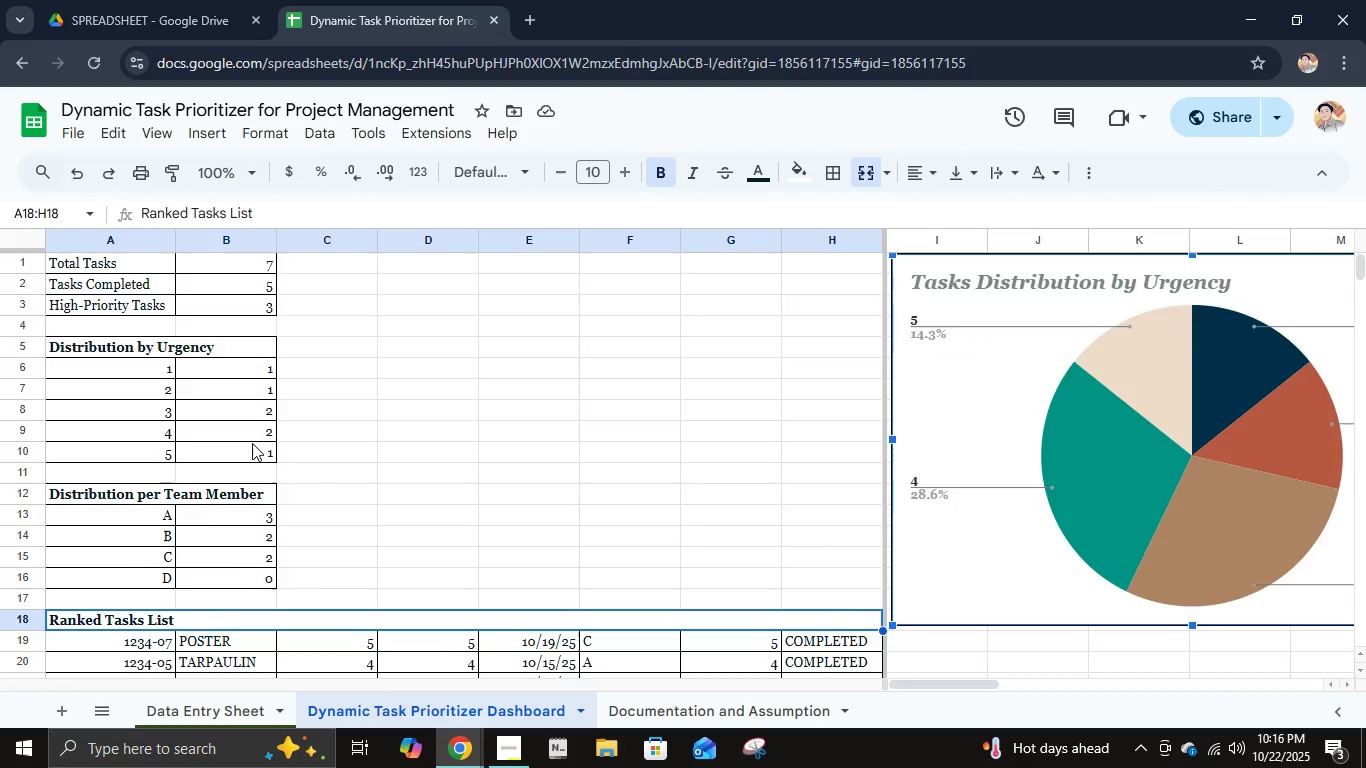 
scroll: coordinate [252, 444], scroll_direction: down, amount: 3.0
 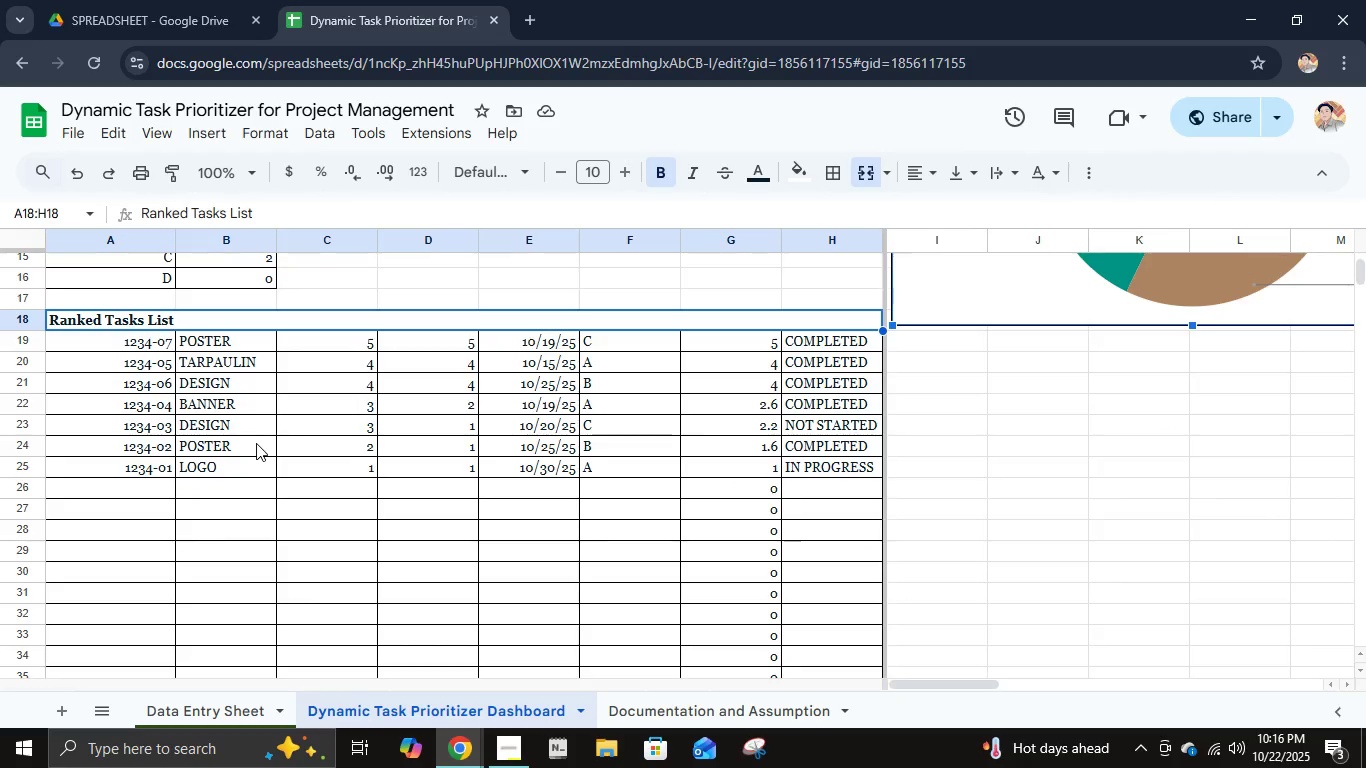 
scroll: coordinate [257, 443], scroll_direction: up, amount: 5.0
 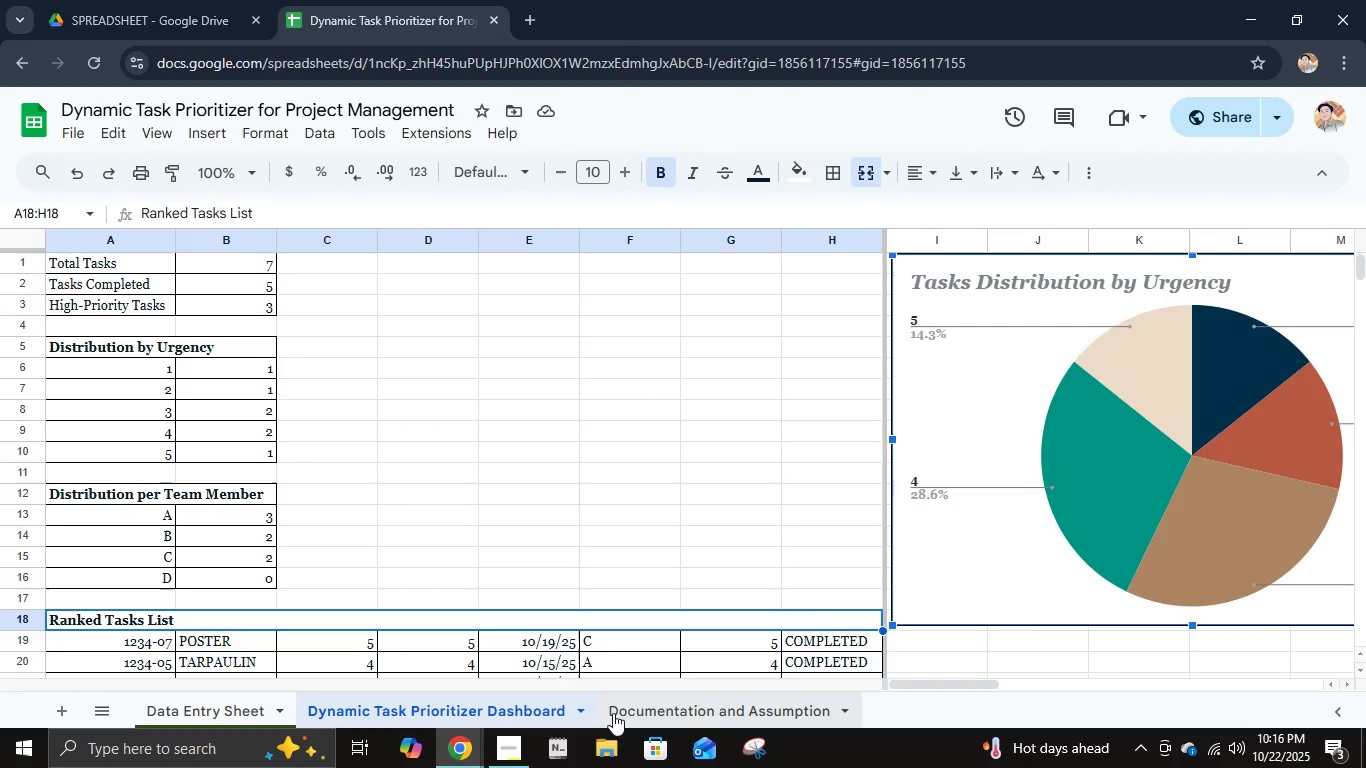 
left_click([614, 710])
 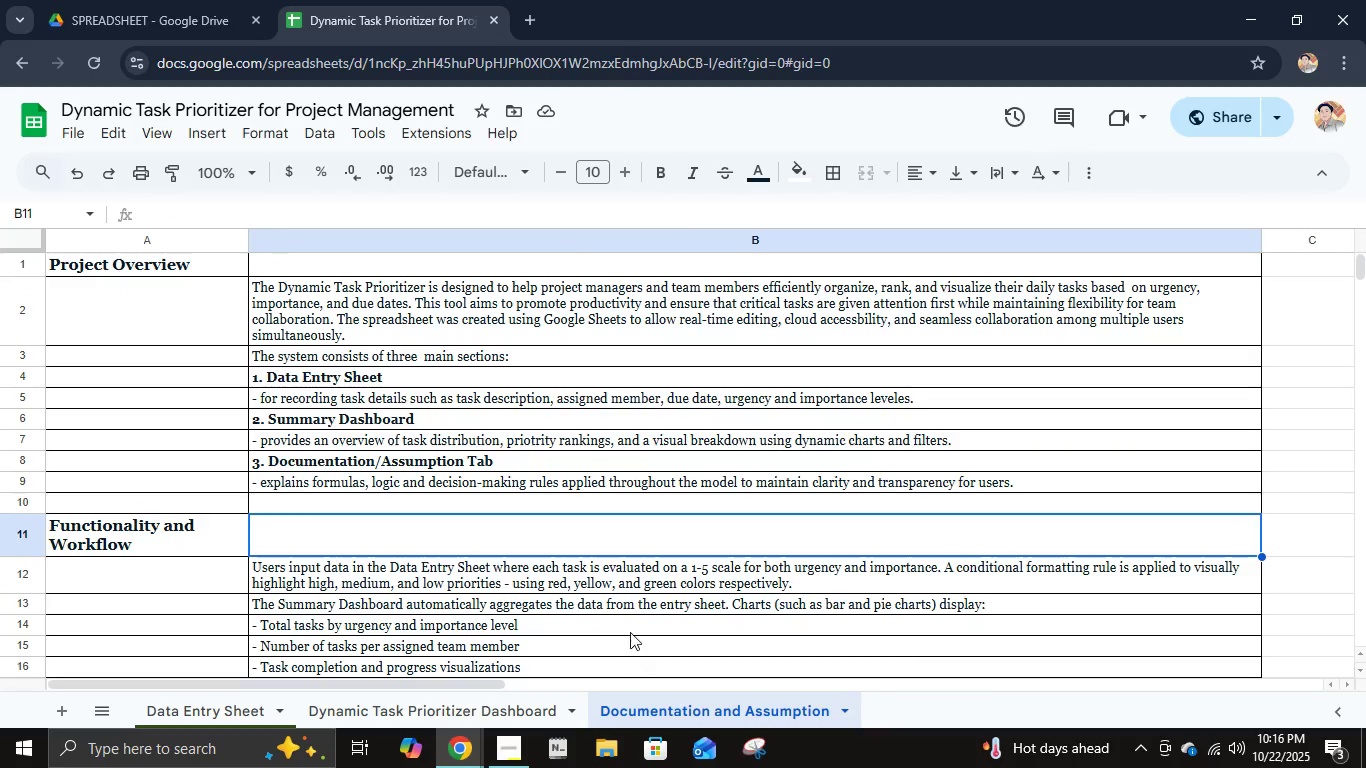 
scroll: coordinate [630, 630], scroll_direction: up, amount: 5.0
 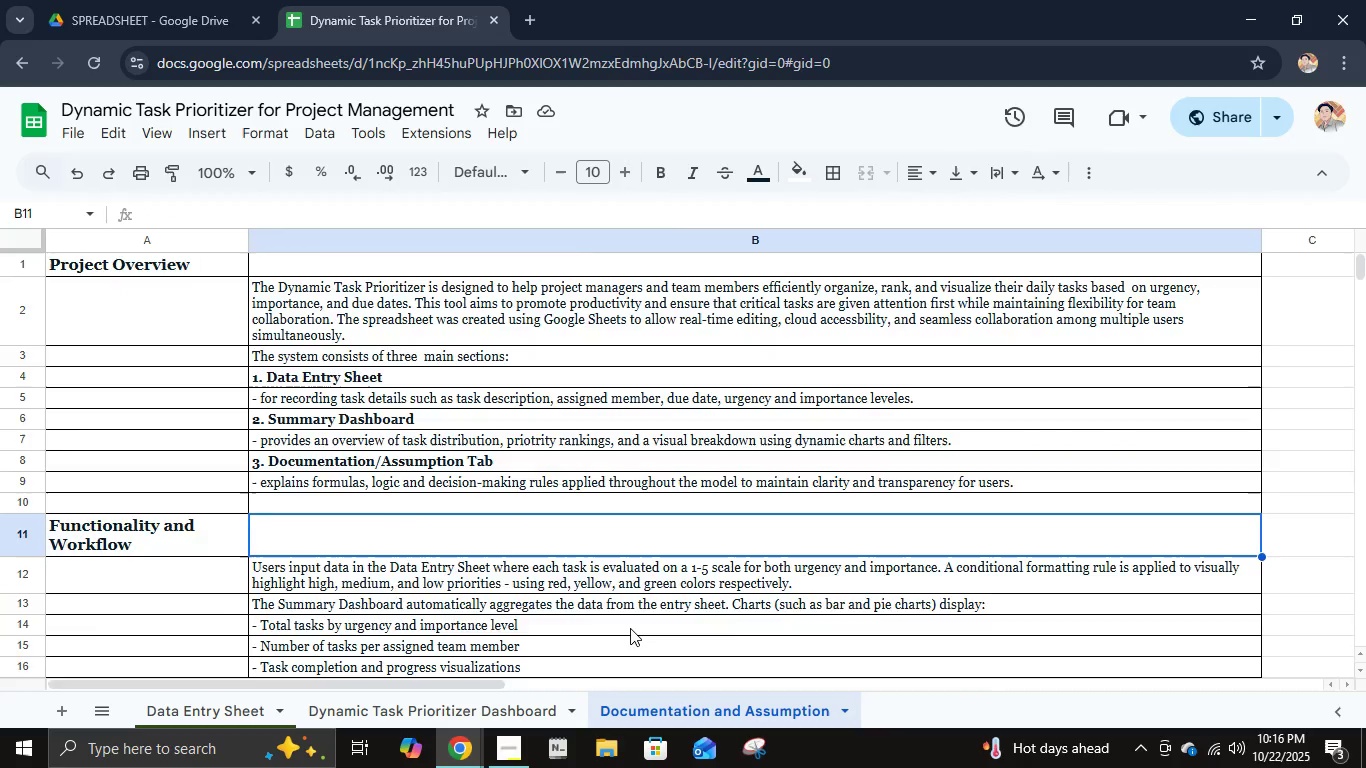 
scroll: coordinate [631, 631], scroll_direction: down, amount: 9.0
 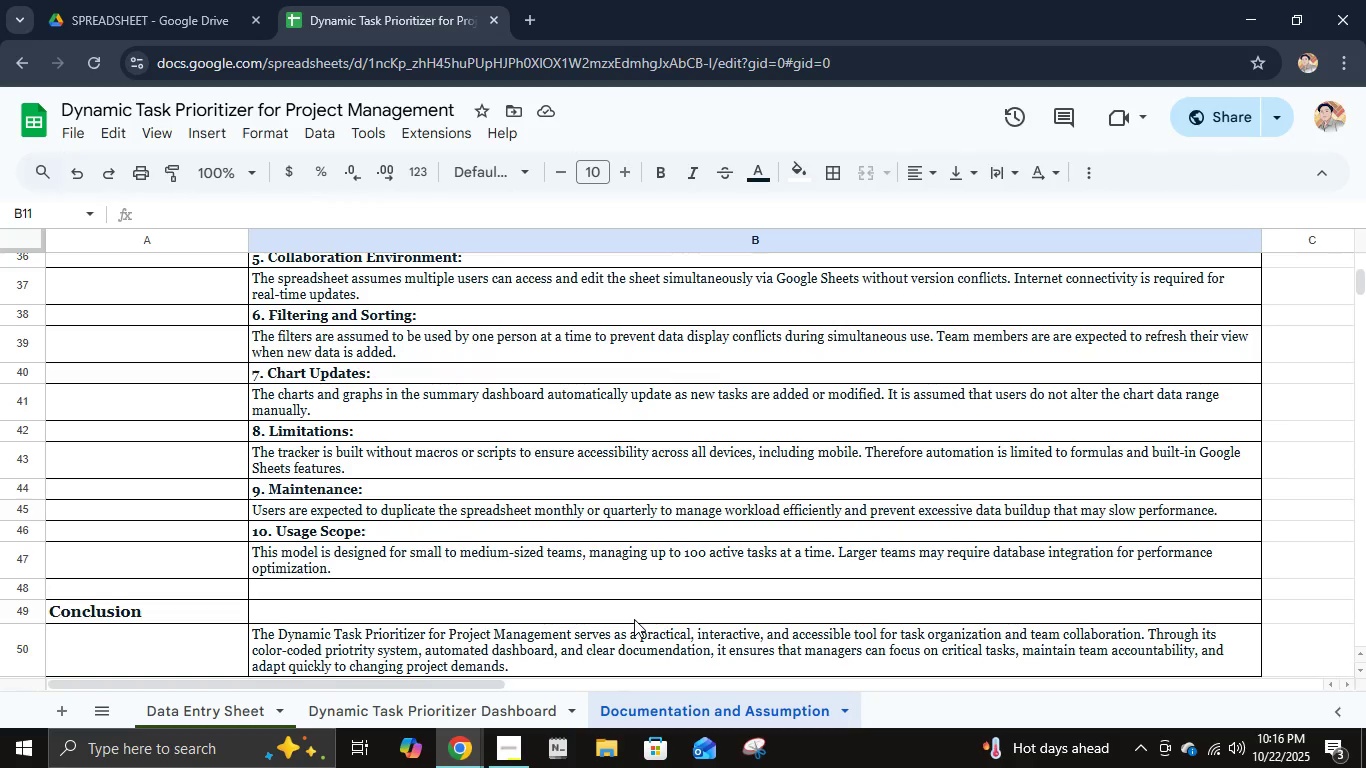 
scroll: coordinate [626, 541], scroll_direction: up, amount: 7.0
 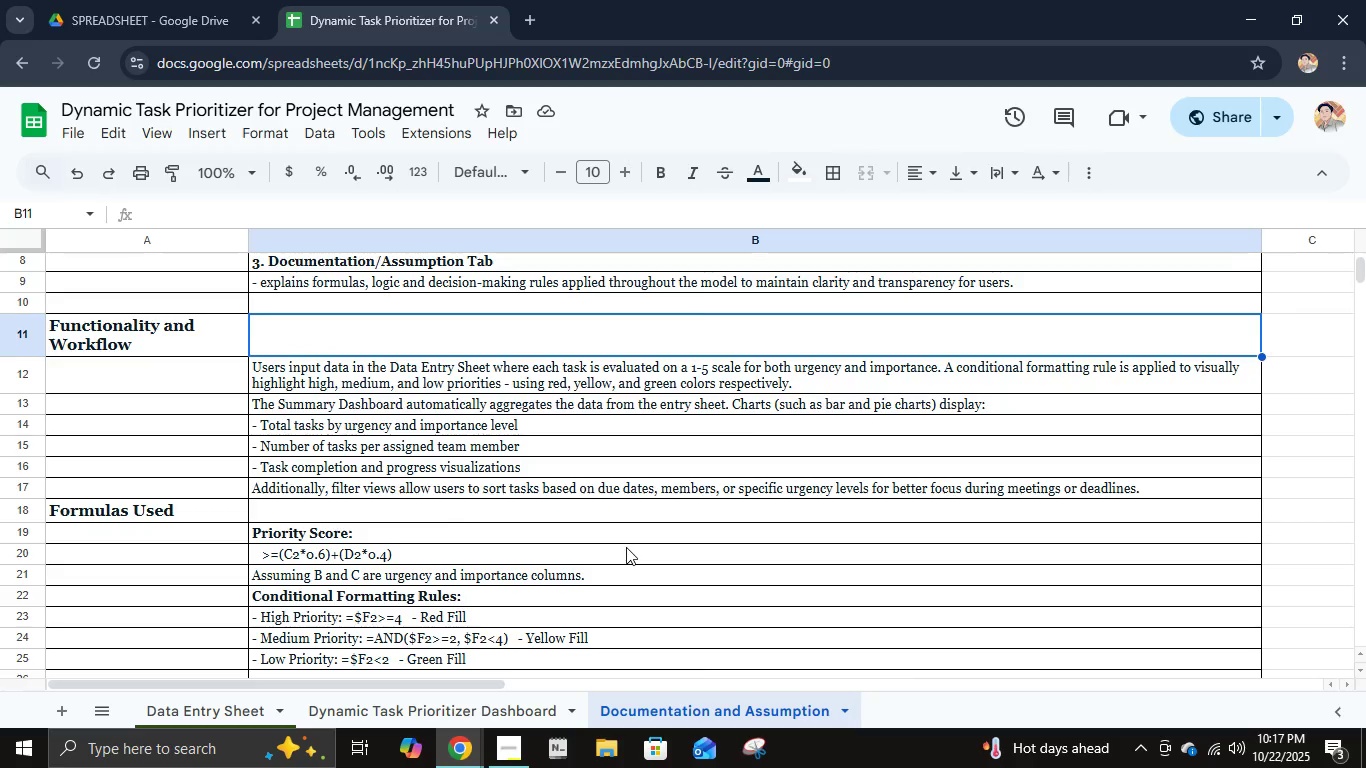 
scroll: coordinate [626, 548], scroll_direction: down, amount: 1.0
 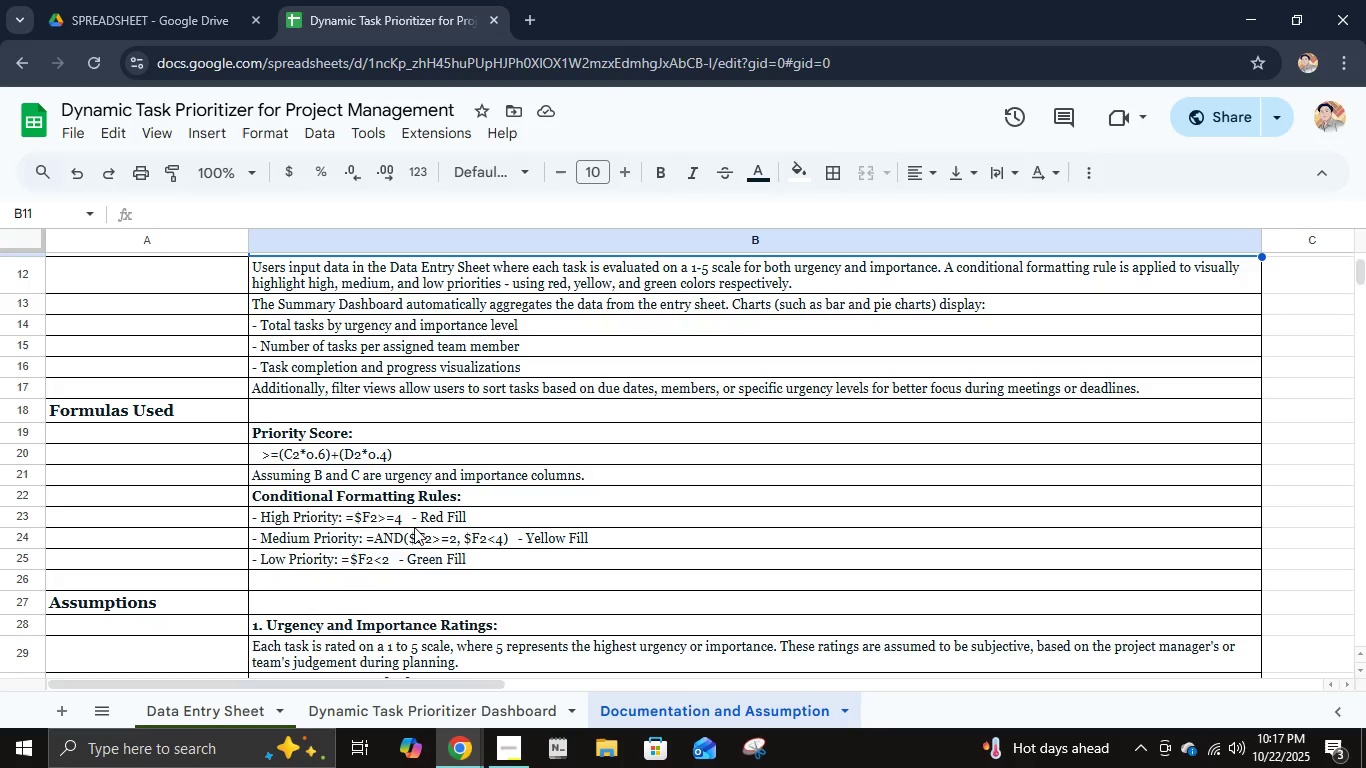 
wait(15.98)
 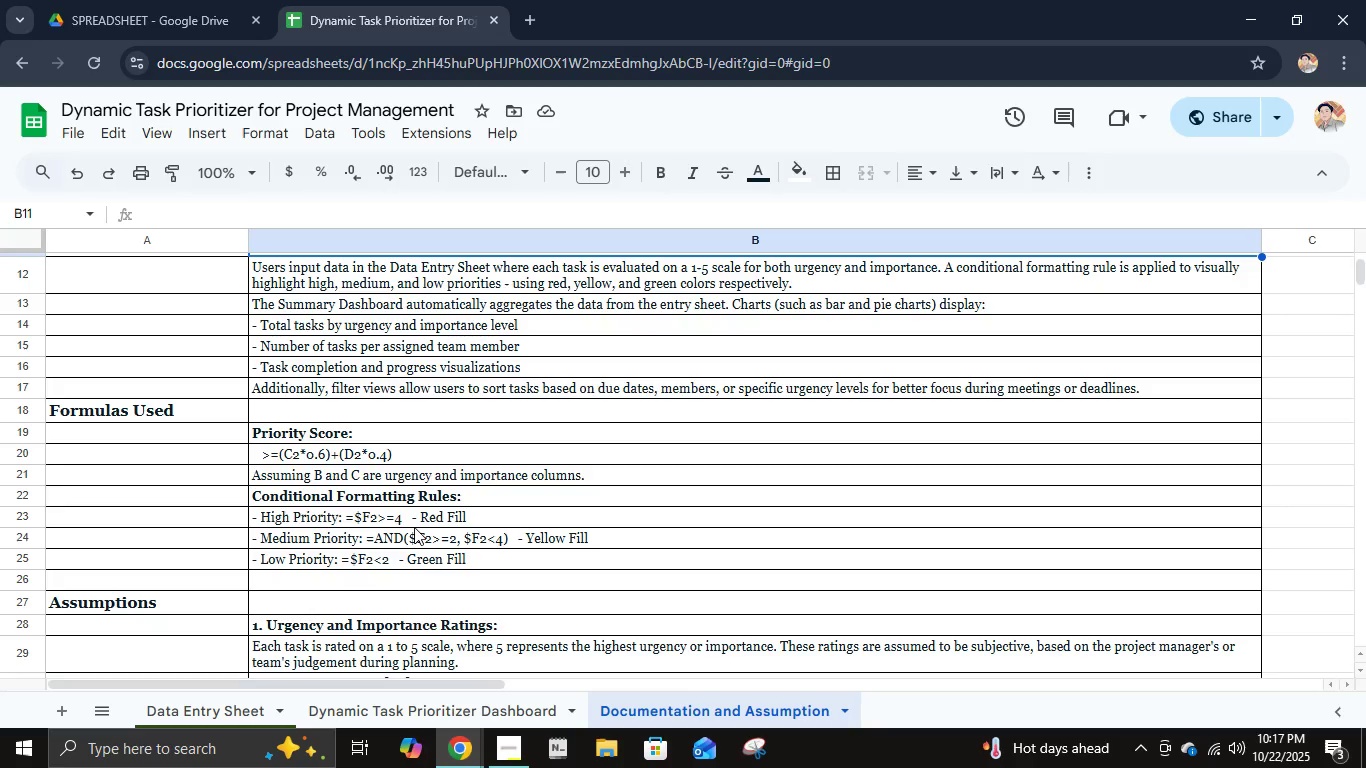 
scroll: coordinate [537, 539], scroll_direction: down, amount: 1.0
 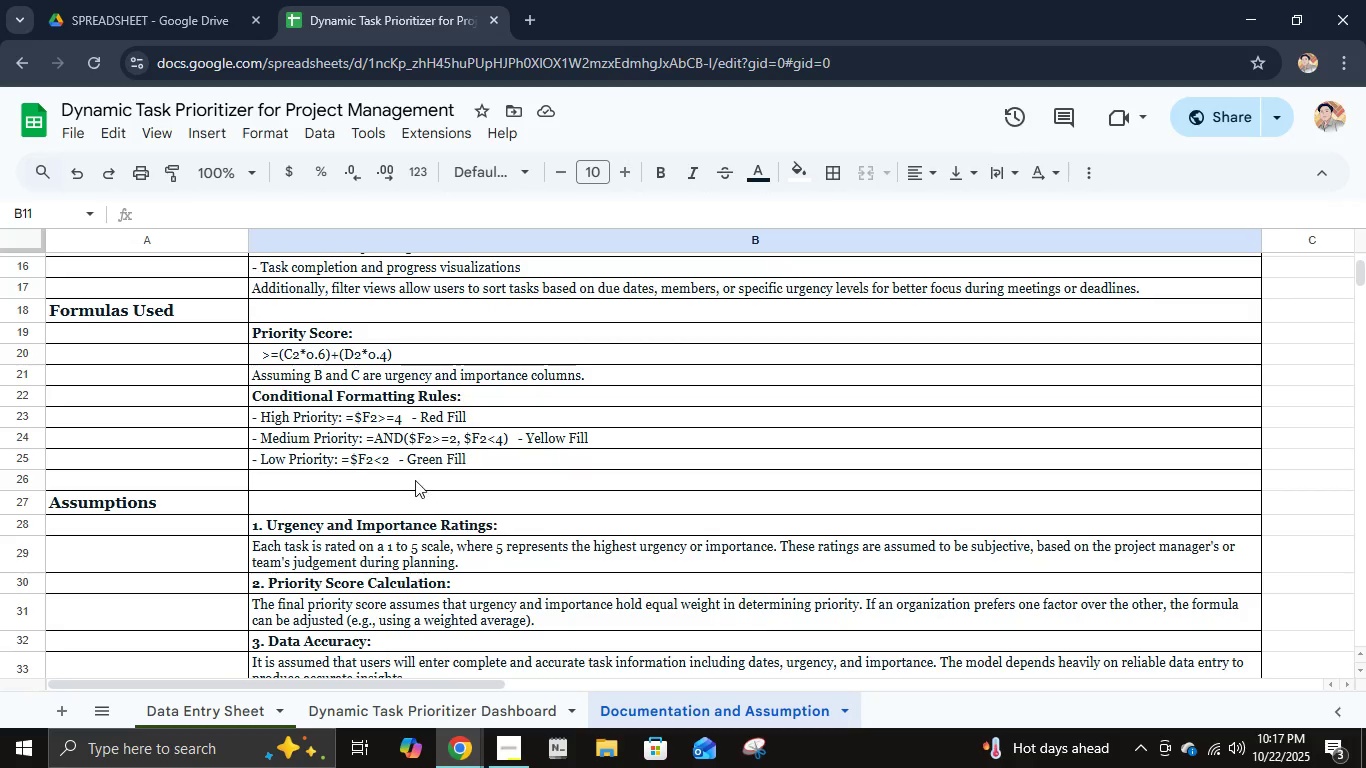 
left_click([415, 480])
 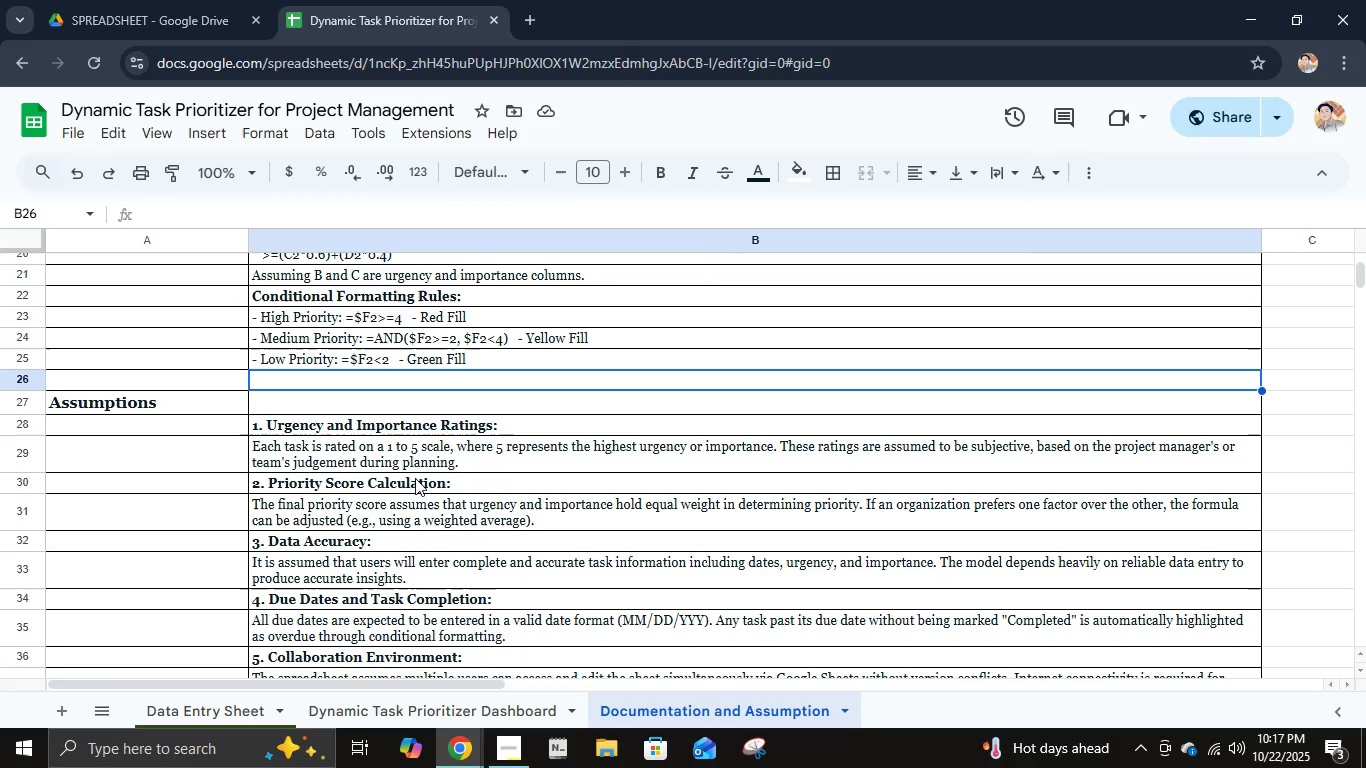 
scroll: coordinate [415, 478], scroll_direction: down, amount: 1.0
 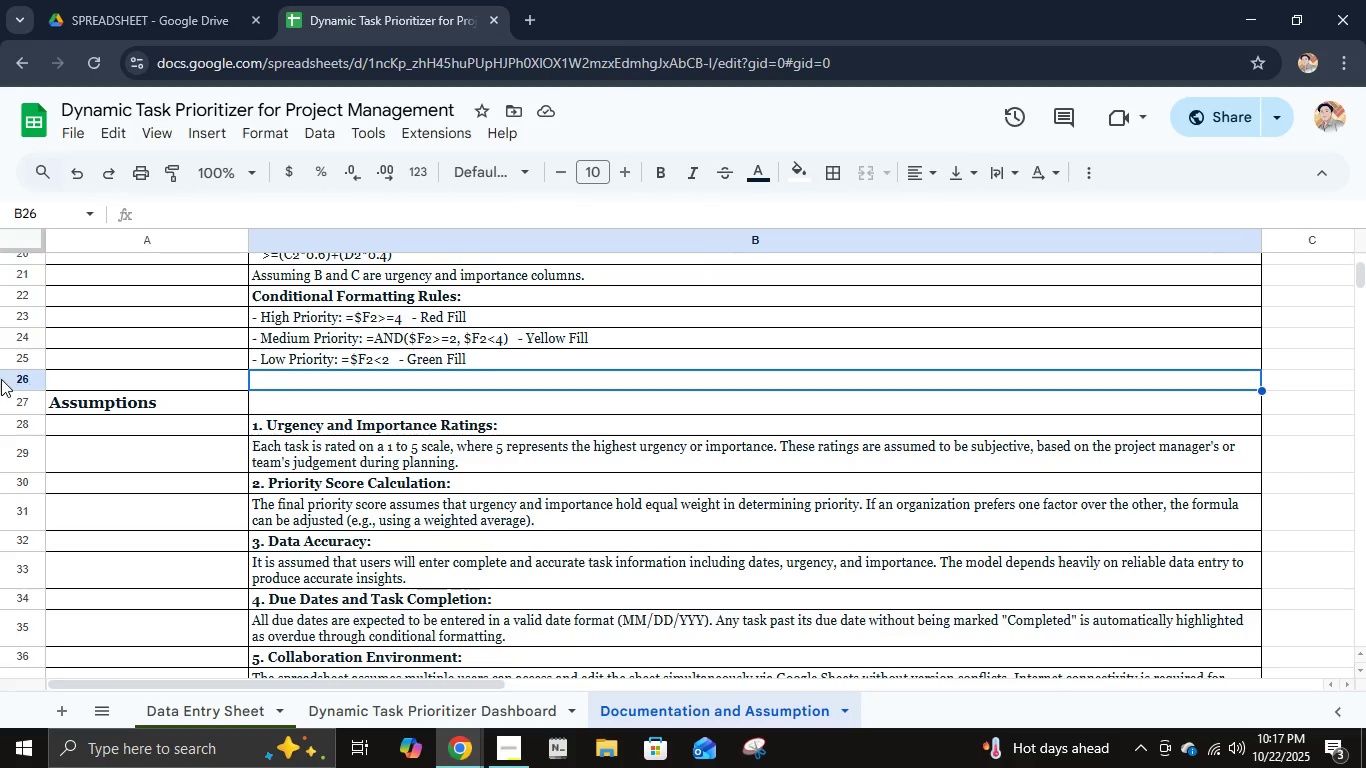 
right_click([9, 379])
 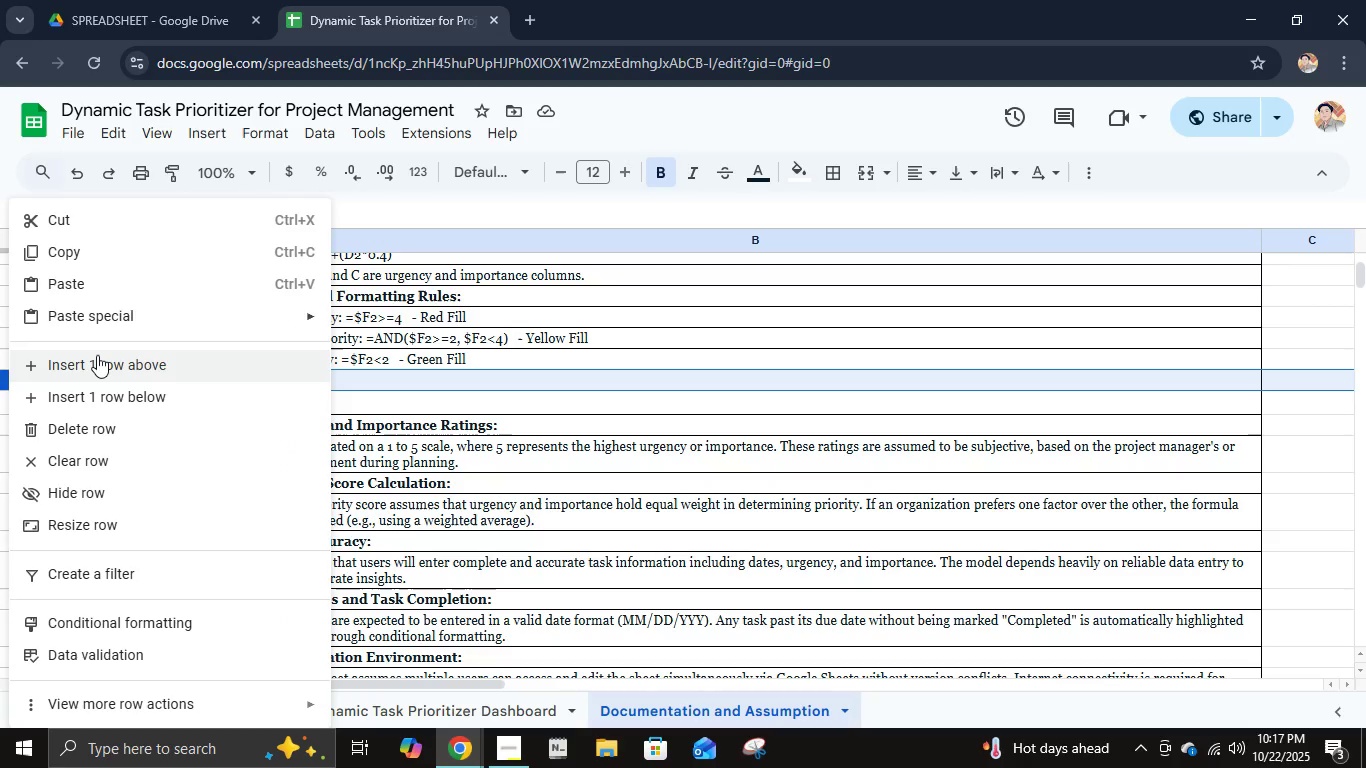 
left_click([98, 355])
 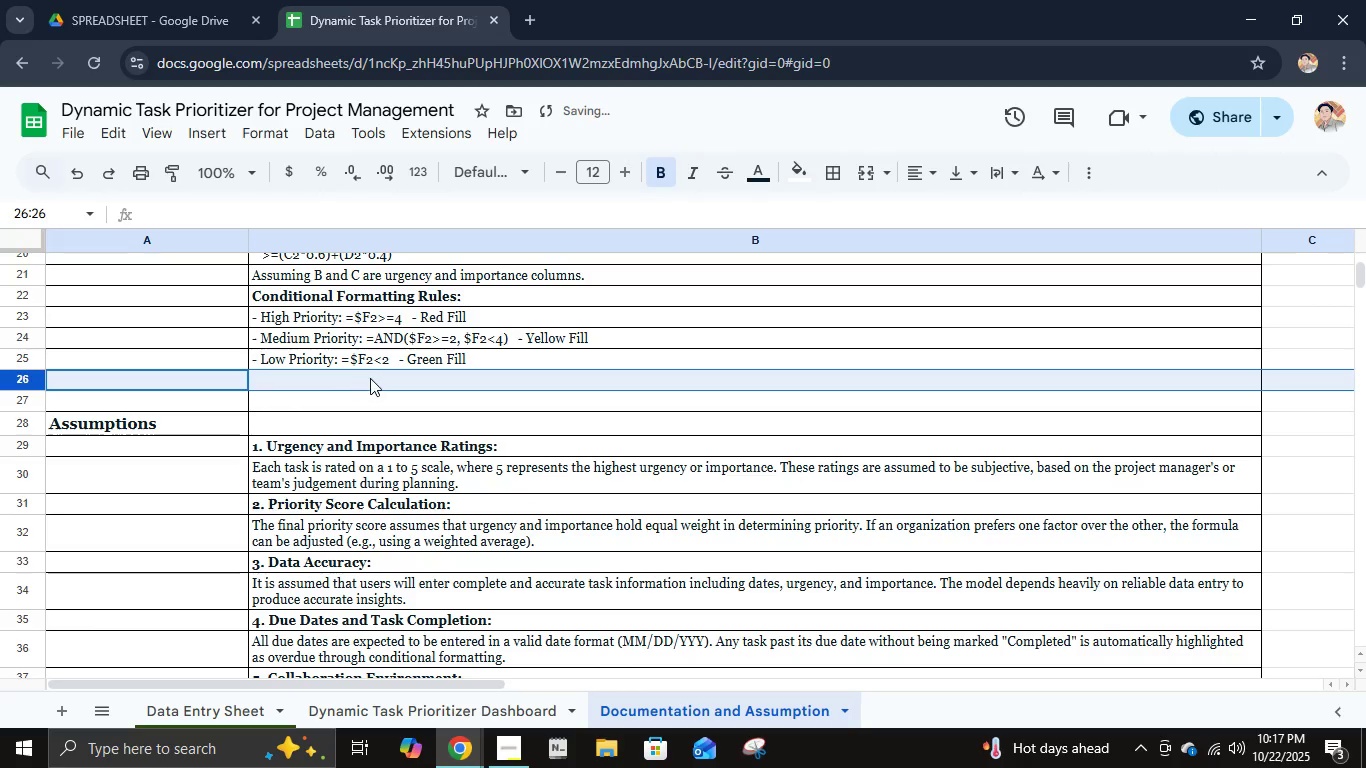 
left_click([370, 378])
 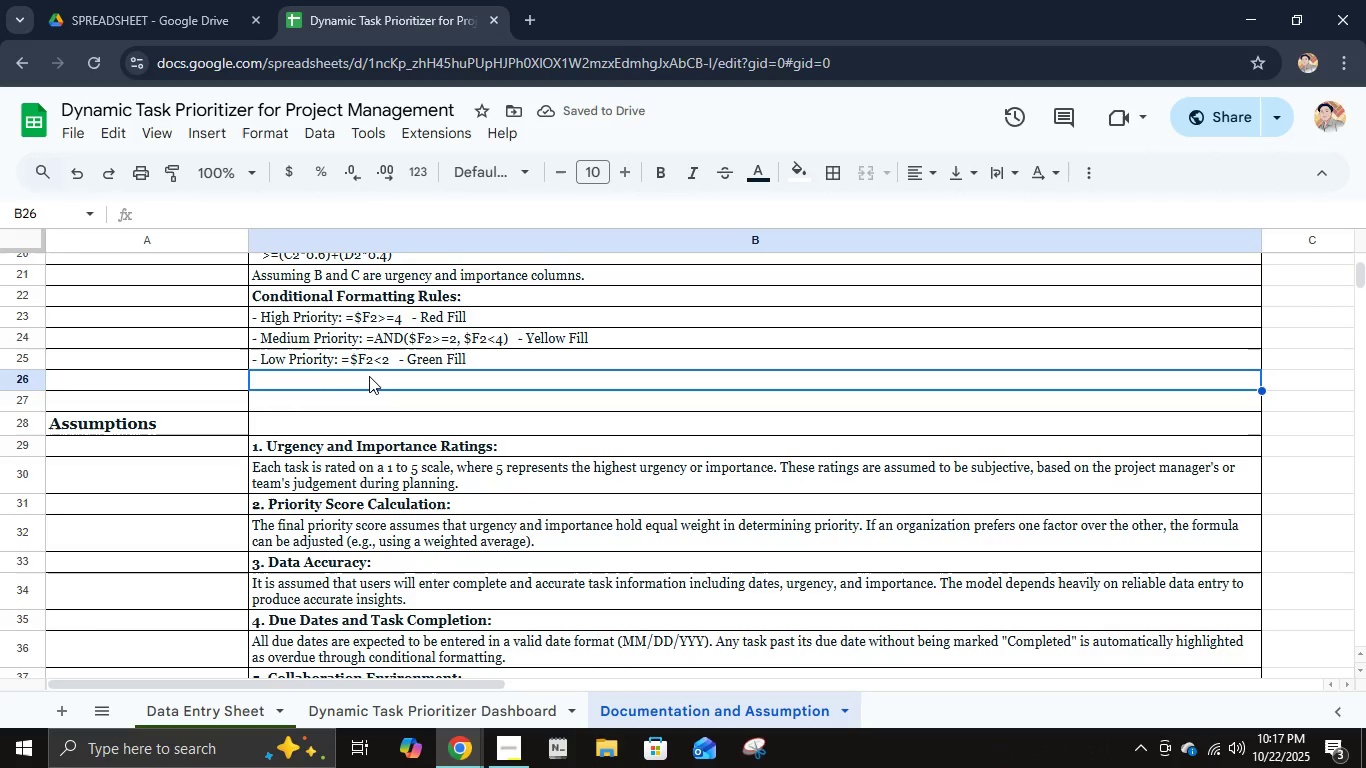 
type(- oVERDUE tASK hIGHLIU)
key(Backspace)
key(Backspace)
key(Backspace)
key(Backspace)
key(Backspace)
key(Backspace)
key(Backspace)
key(Backspace)
key(Backspace)
key(Backspace)
key(Backspace)
key(Backspace)
key(Backspace)
key(Backspace)
type(Over )
key(Backspace)
type(due Task Highlight:)
 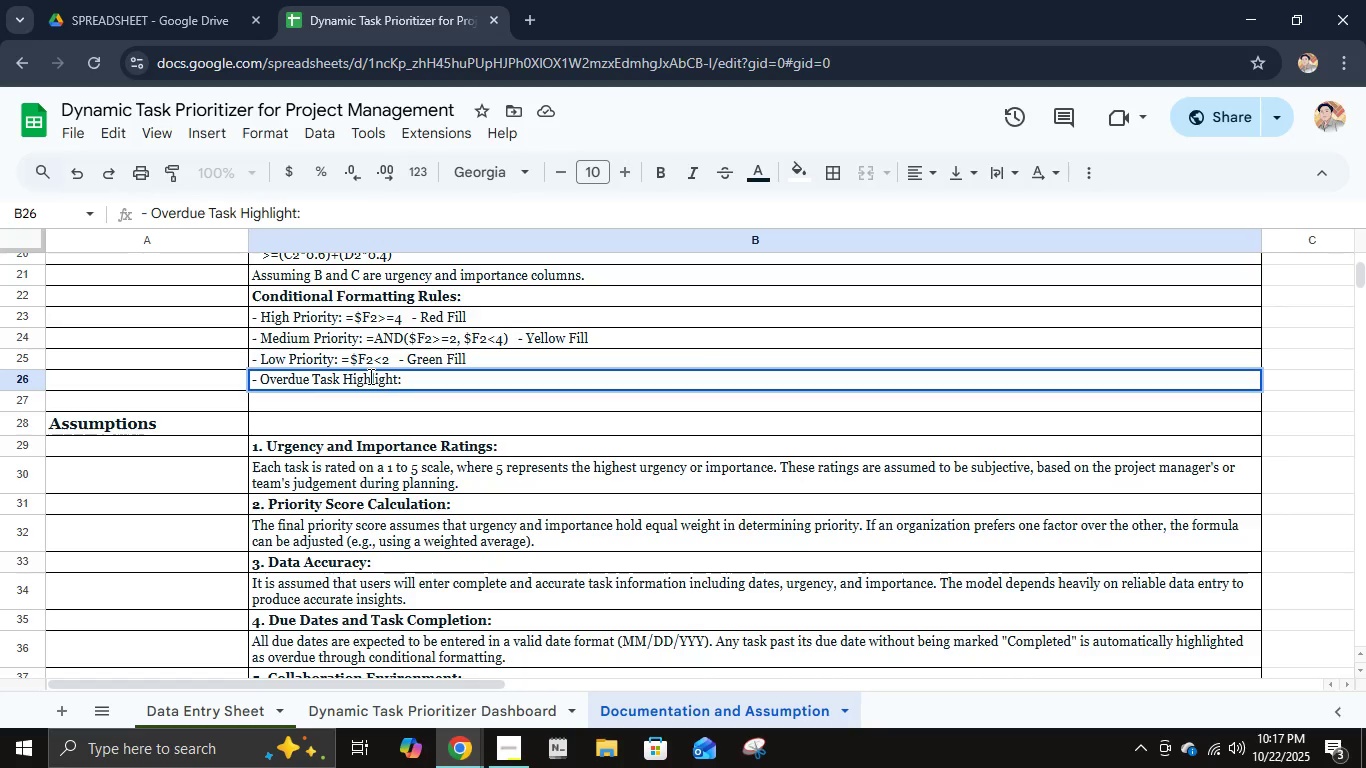 
wait(6.08)
 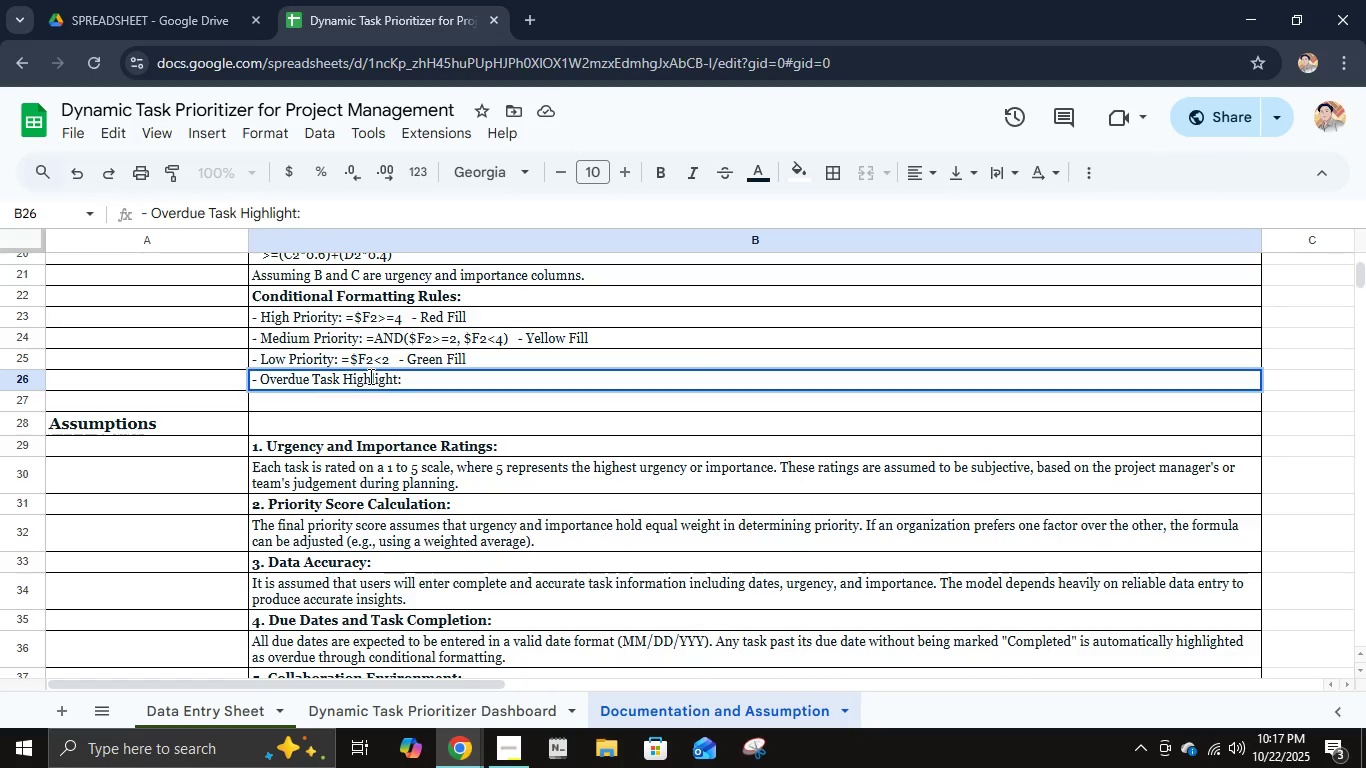 
type( =a)
key(Backspace)
type(ANE)
key(Backspace)
type(D()
 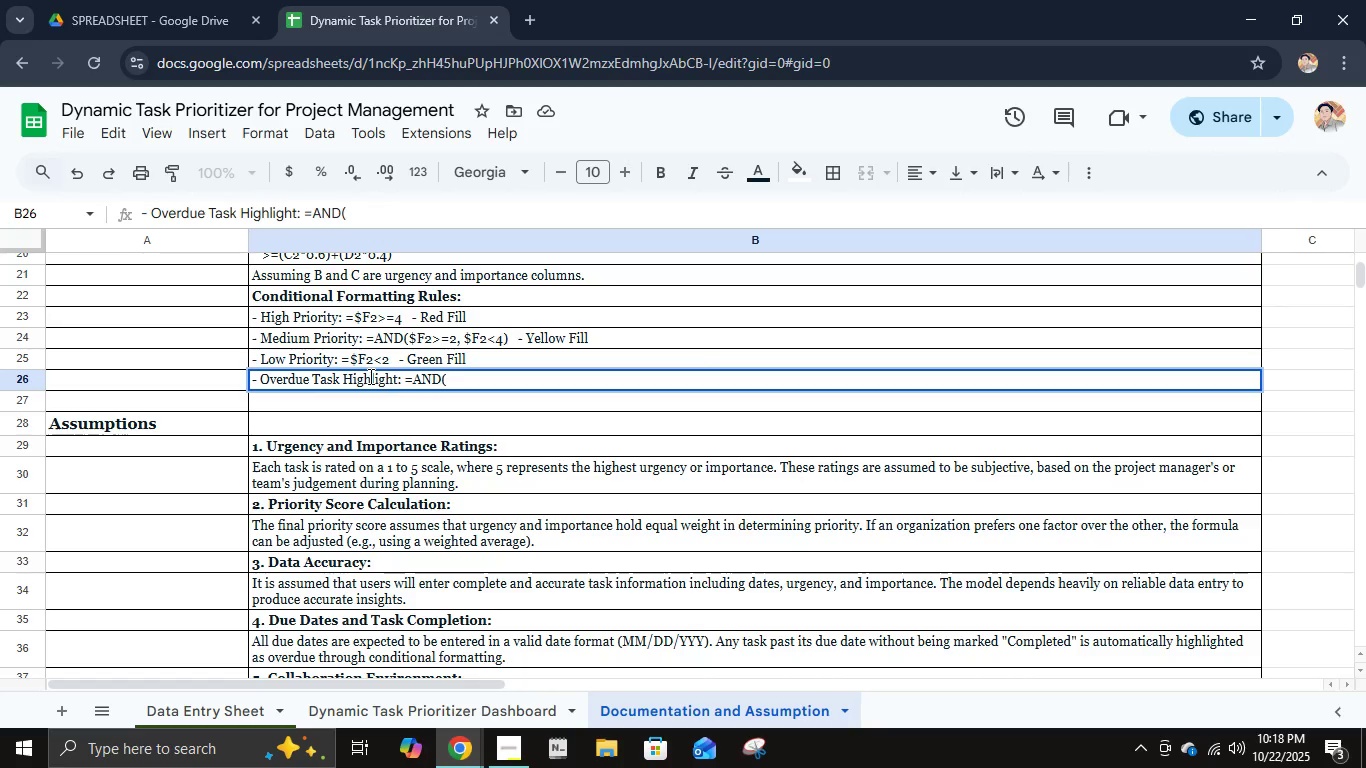 
wait(8.27)
 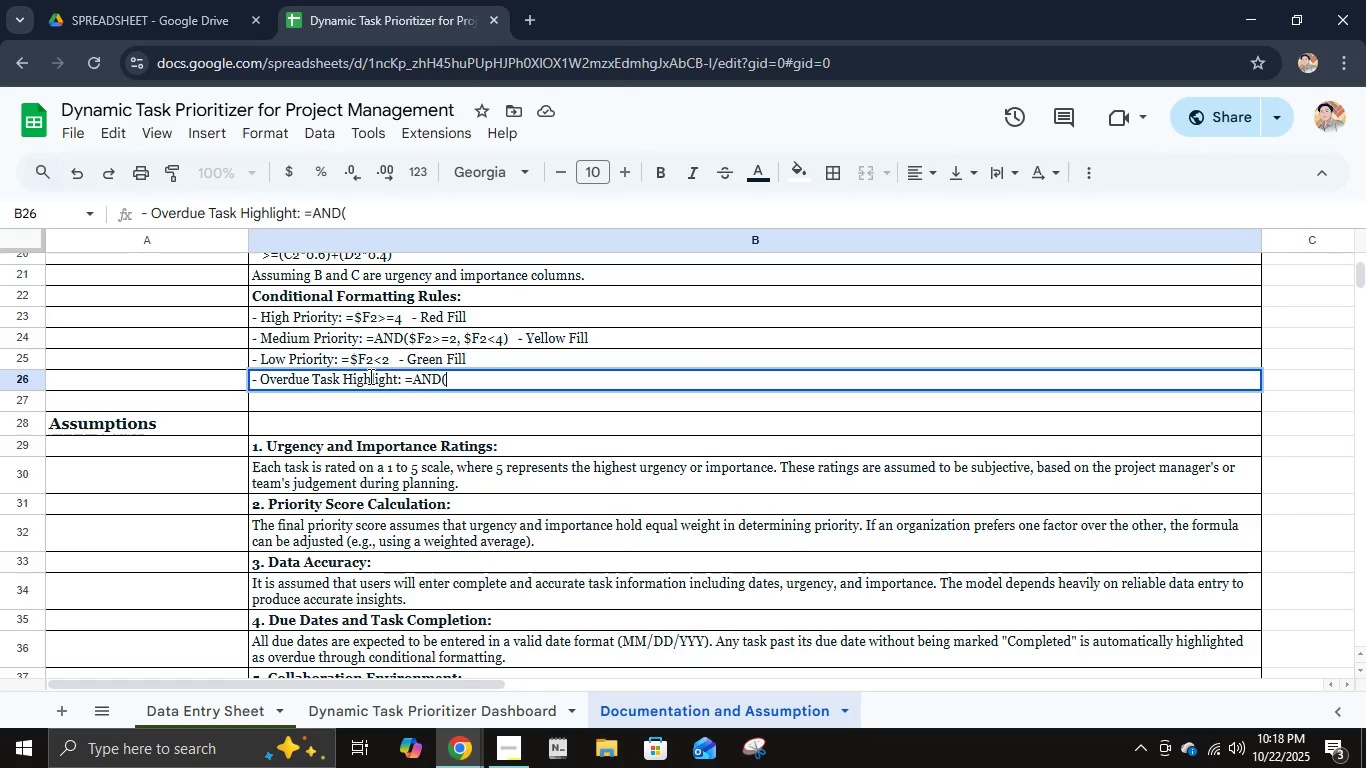 
type($E2<TODAY(), $G2<>'COMPLETED")   - lI)
key(Backspace)
key(Backspace)
type(Light )
key(Backspace)
key(Backspace)
type(Dark Red C)
key(Backspace)
type(Font Coo)
key(Backspace)
type(lor, Bold Itali)
key(Backspace)
key(Backspace)
key(Backspace)
key(Backspace)
key(Backspace)
key(Backspace)
type(, Italic, Underlined)
 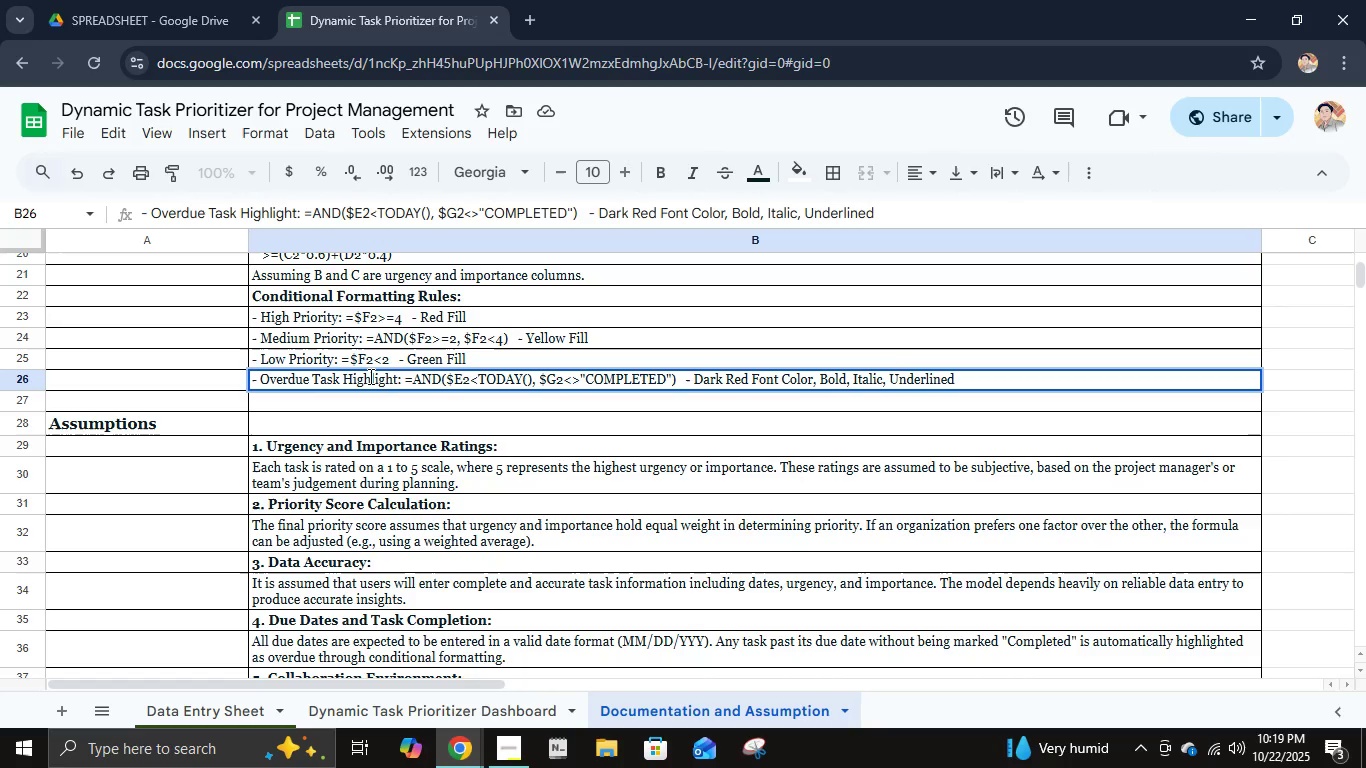 
key(Enter)
 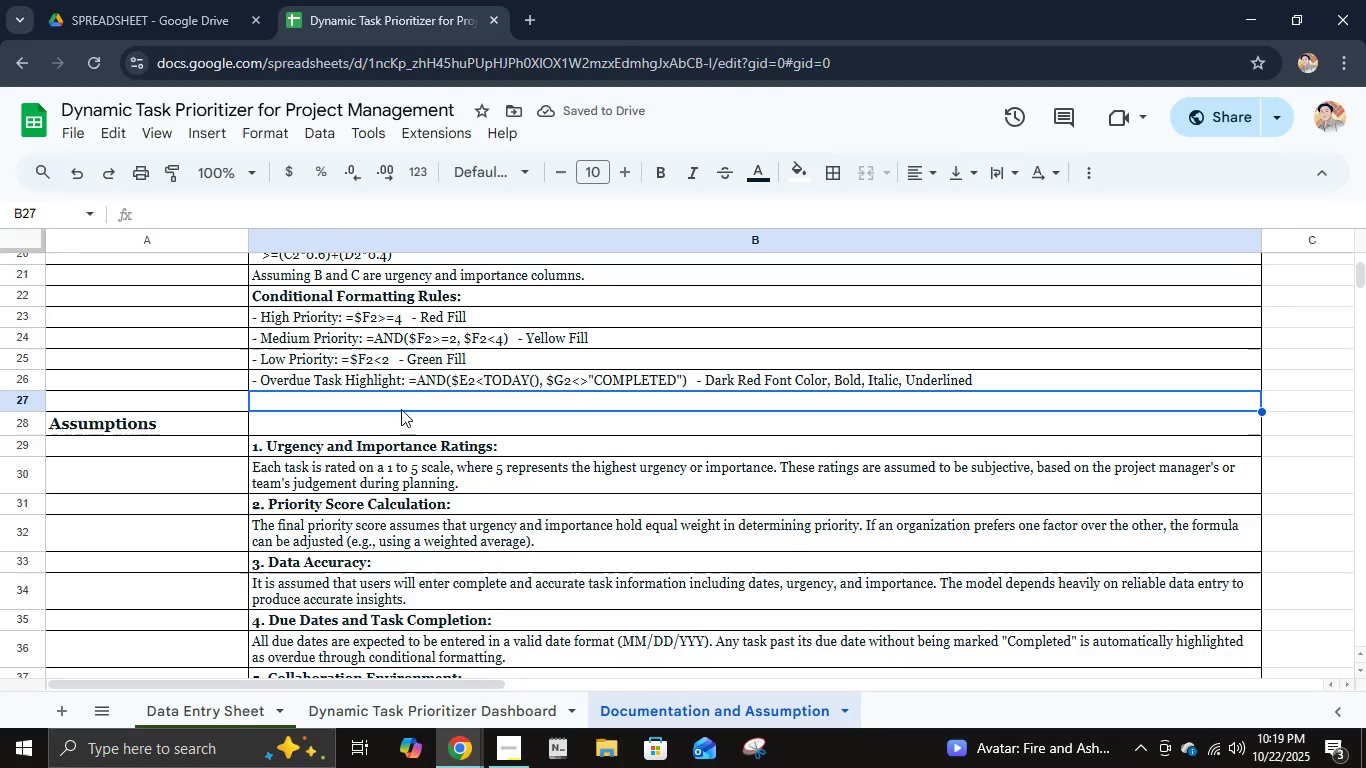 
wait(5.34)
 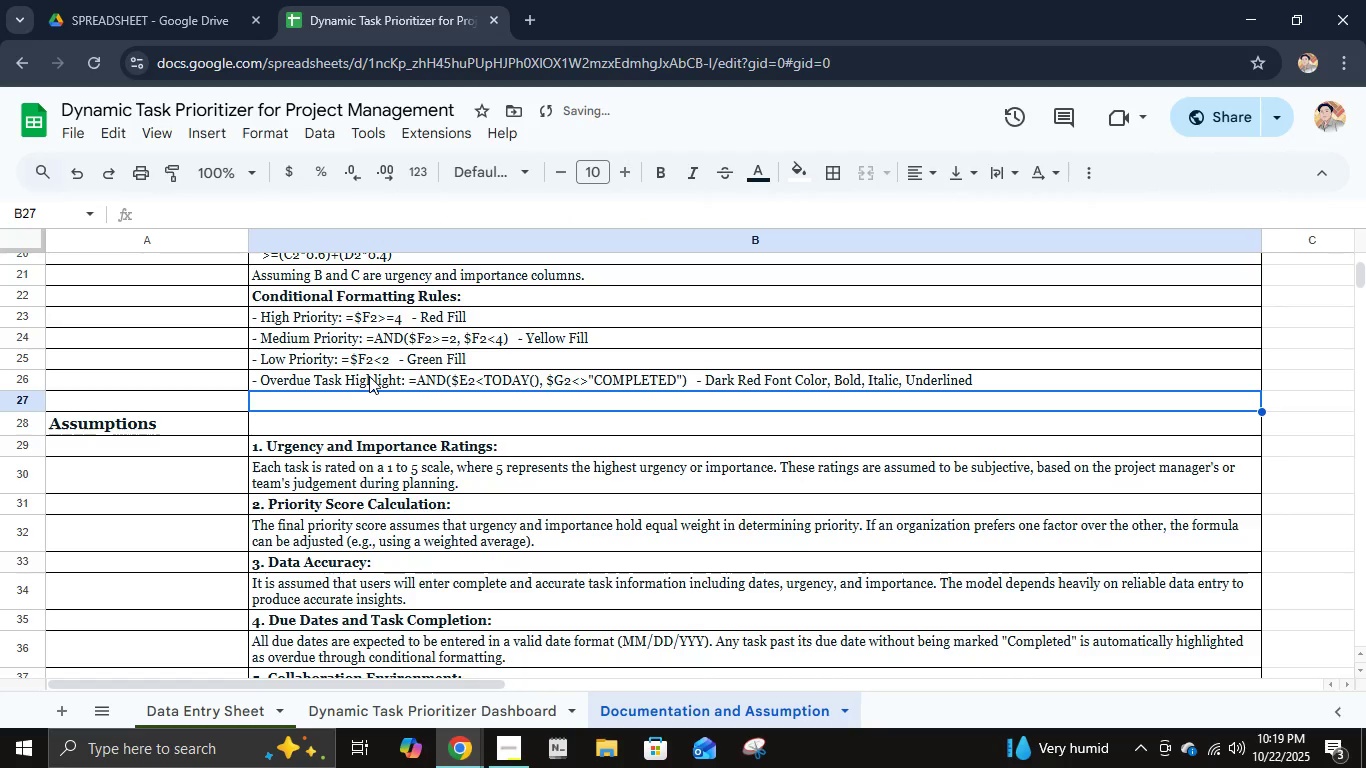 
scroll: coordinate [524, 489], scroll_direction: down, amount: 2.0
 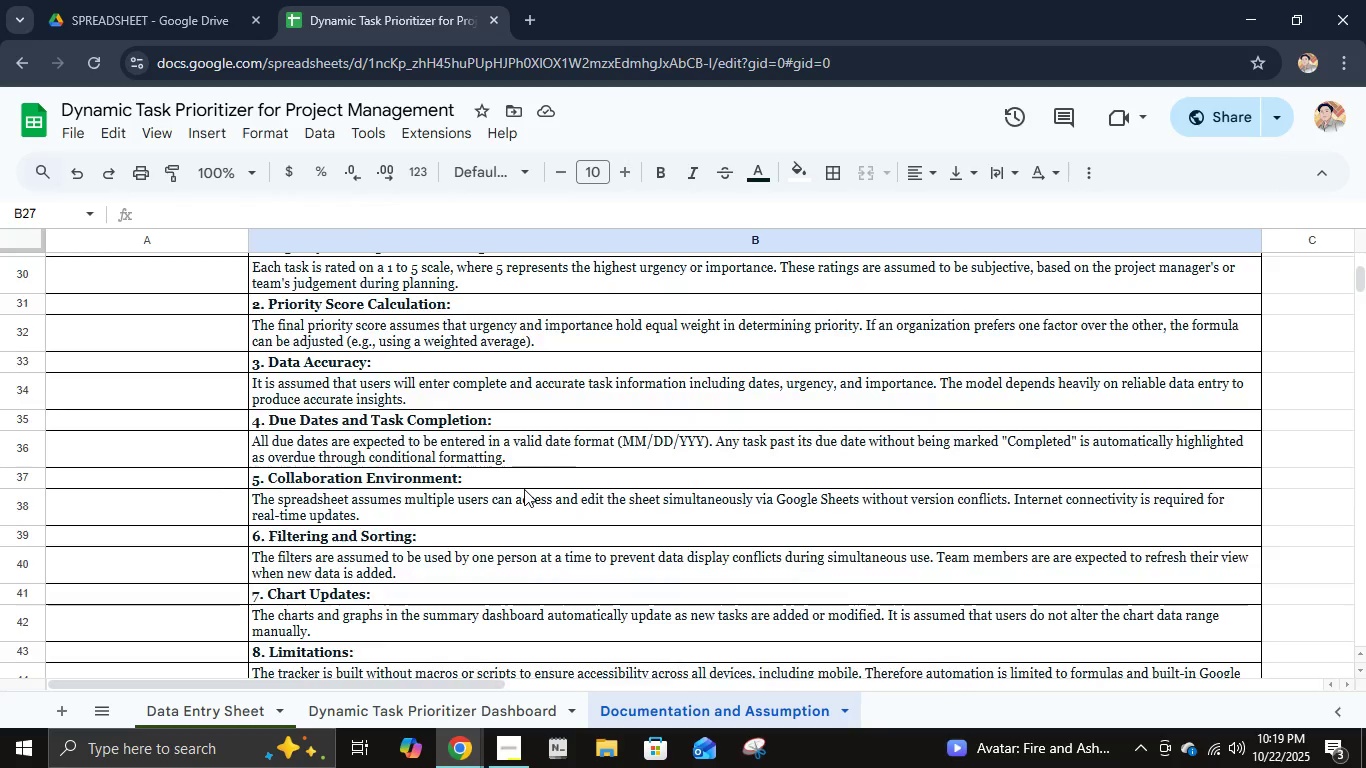 
scroll: coordinate [524, 489], scroll_direction: up, amount: 5.0
 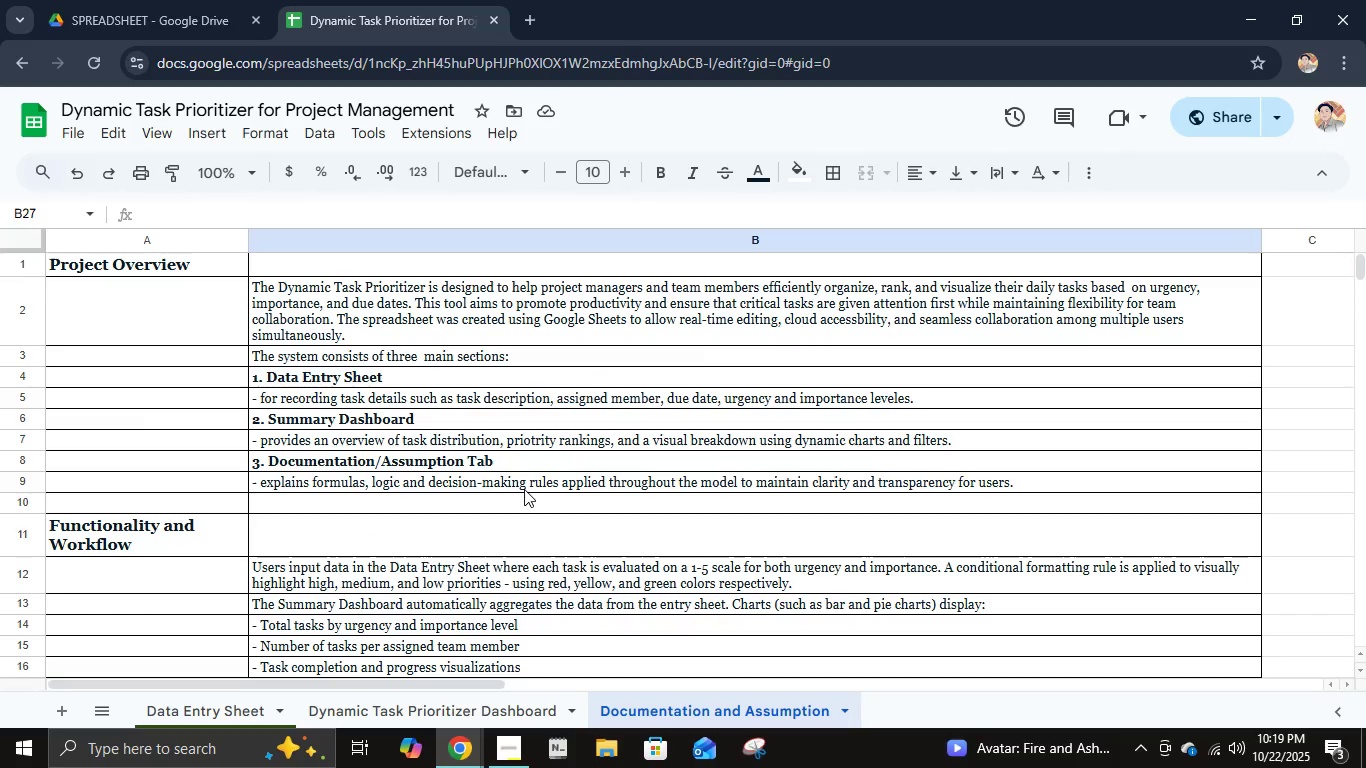 
scroll: coordinate [524, 489], scroll_direction: down, amount: 4.0
 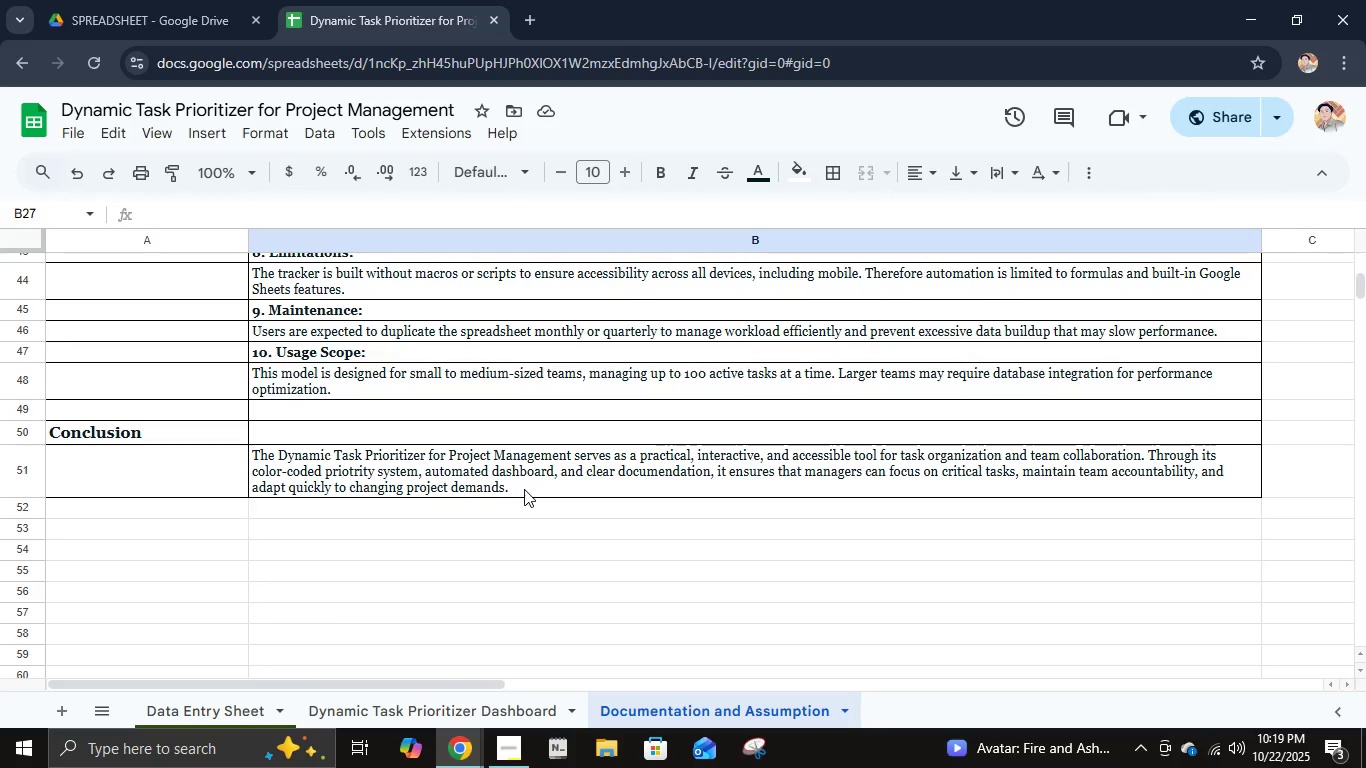 
scroll: coordinate [547, 454], scroll_direction: up, amount: 17.0
 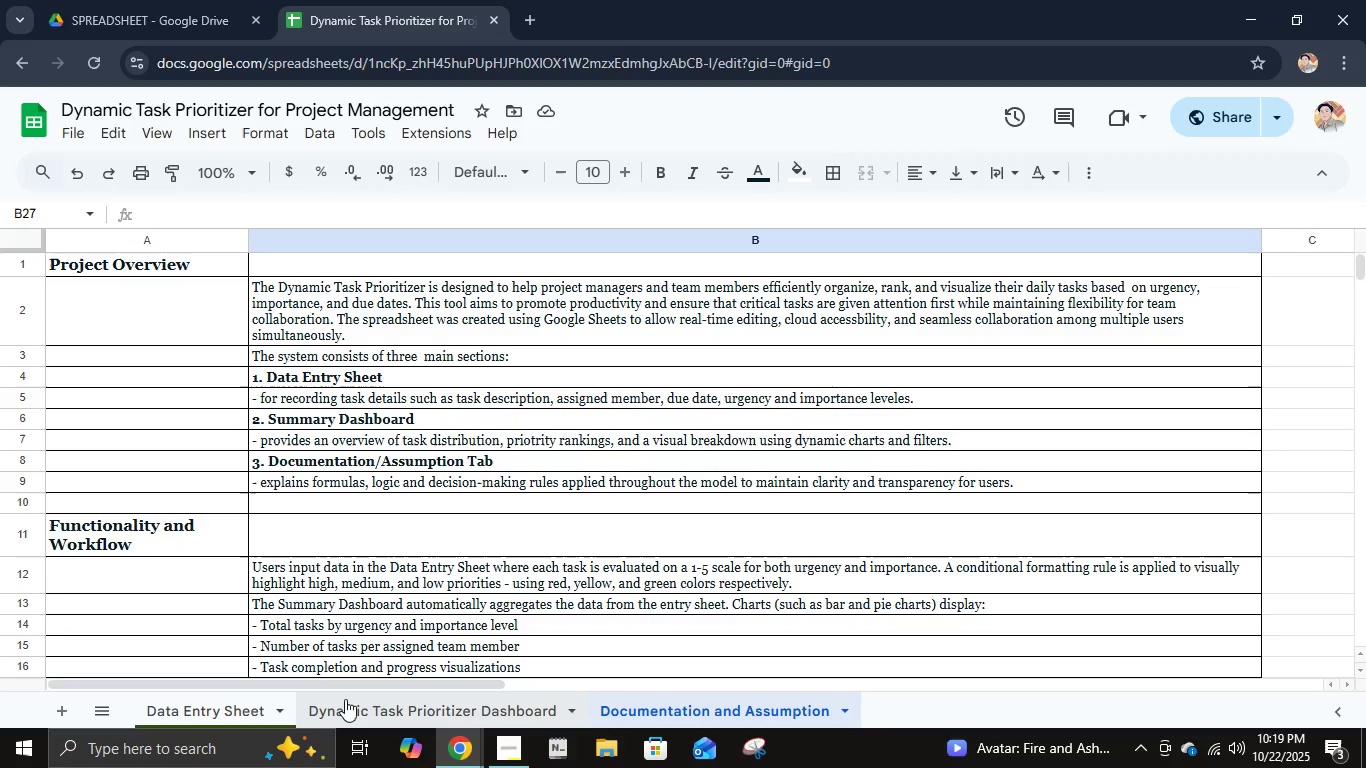 
left_click([347, 700])
 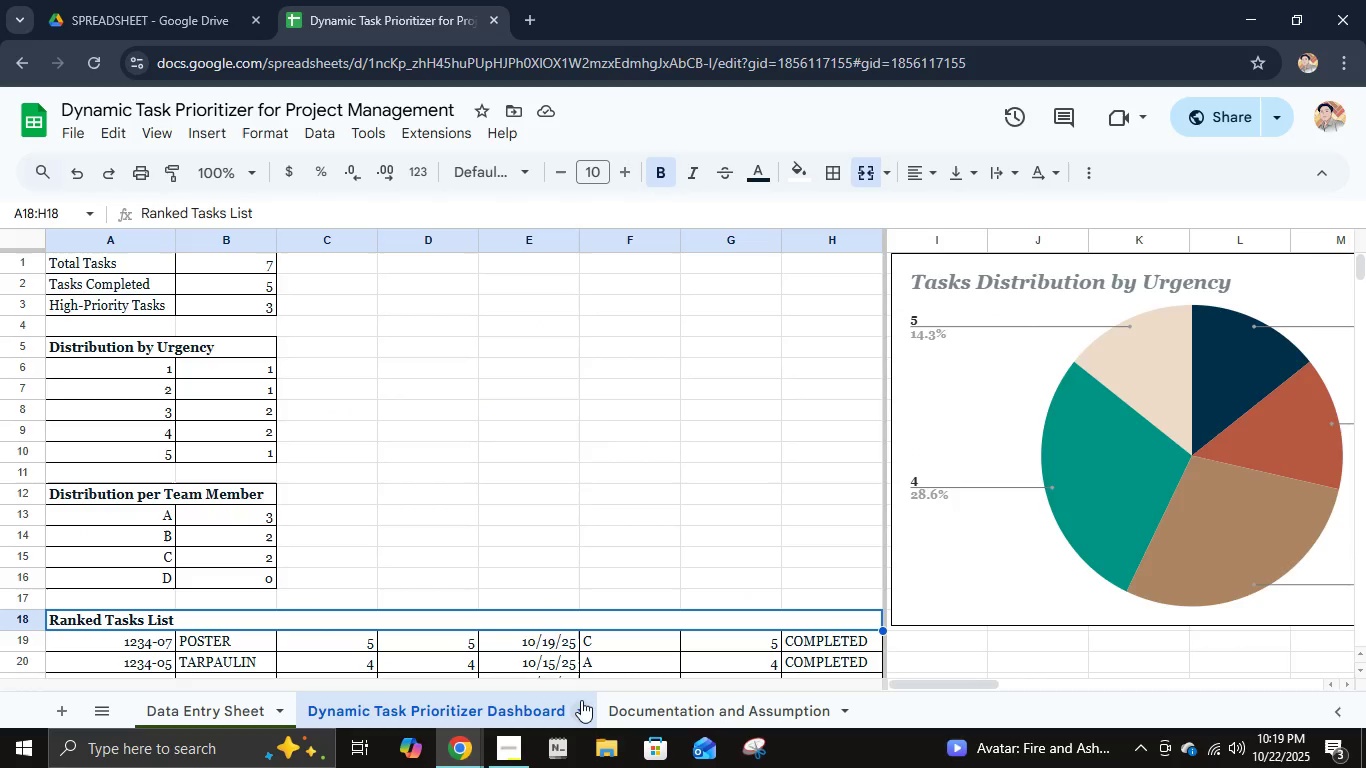 
left_click([581, 703])
 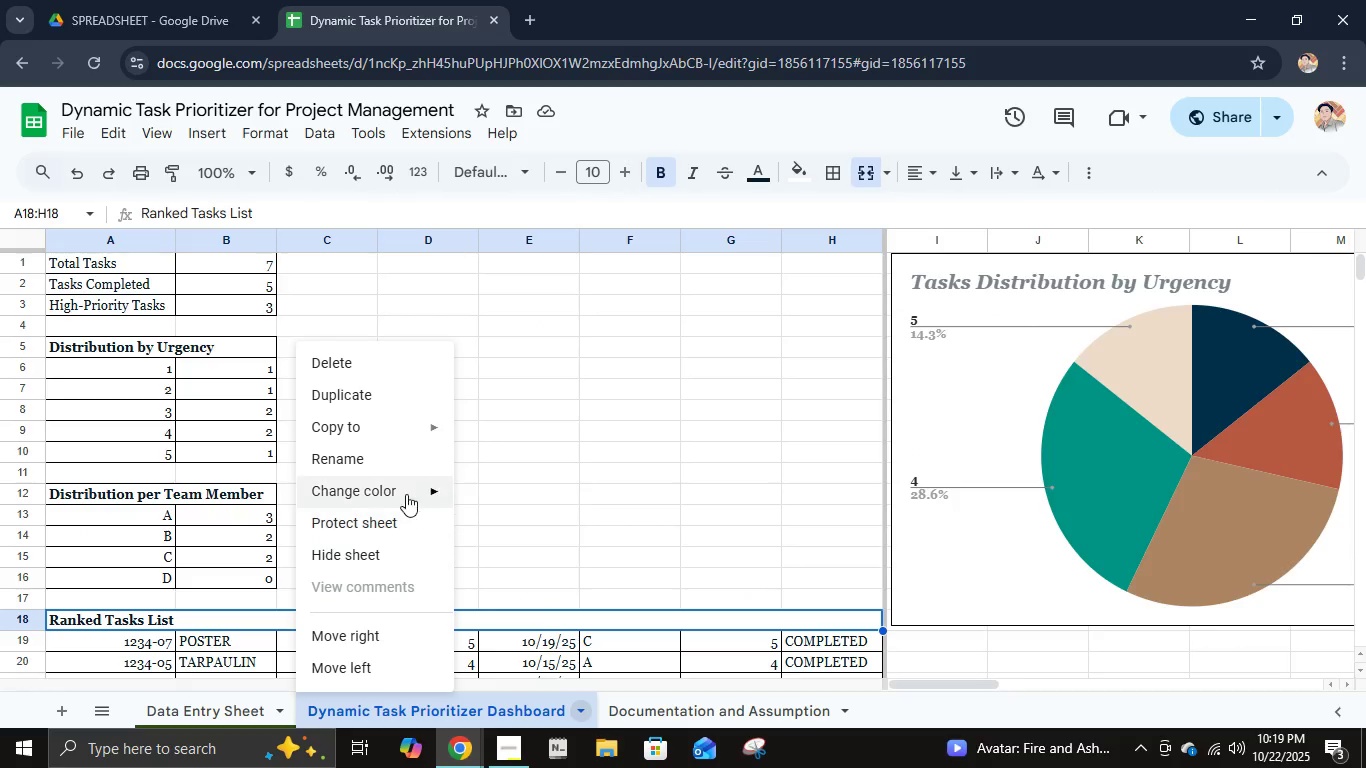 
left_click([405, 493])
 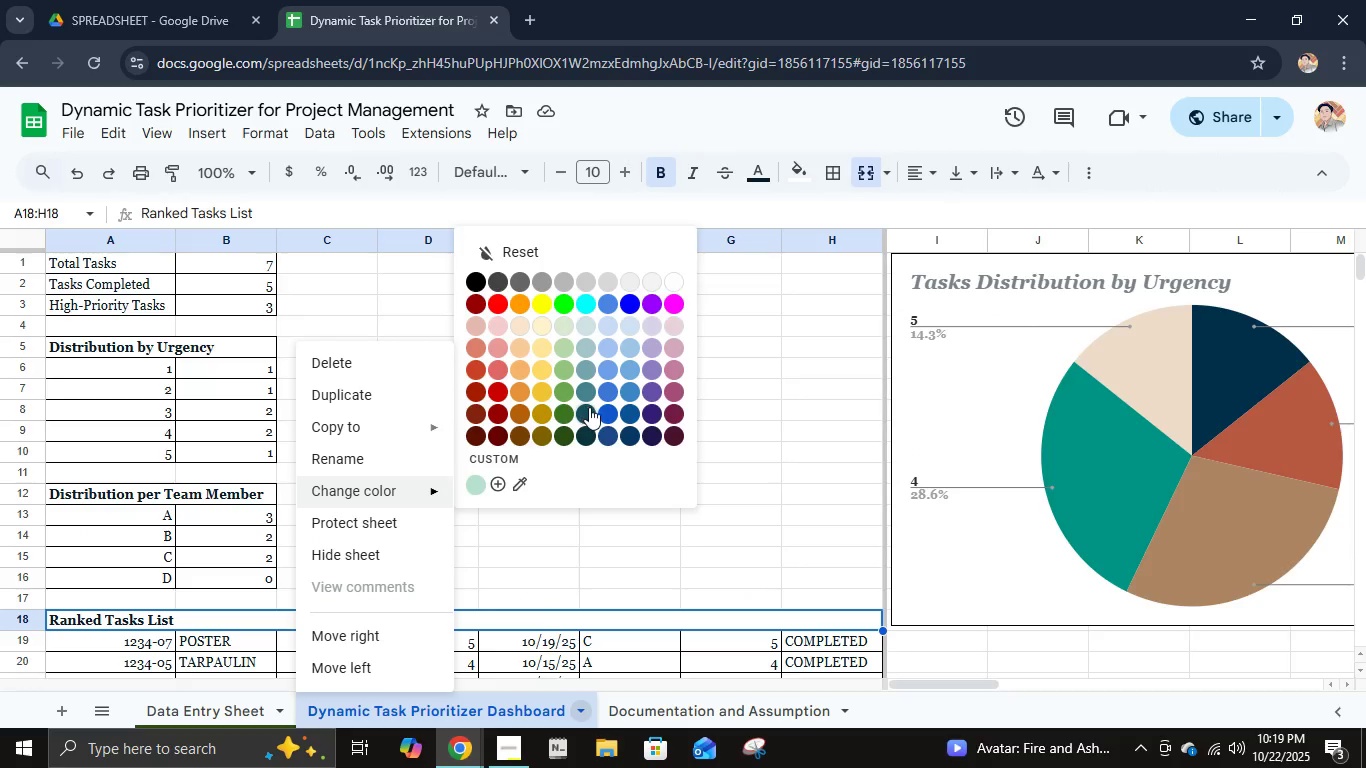 
left_click([627, 393])
 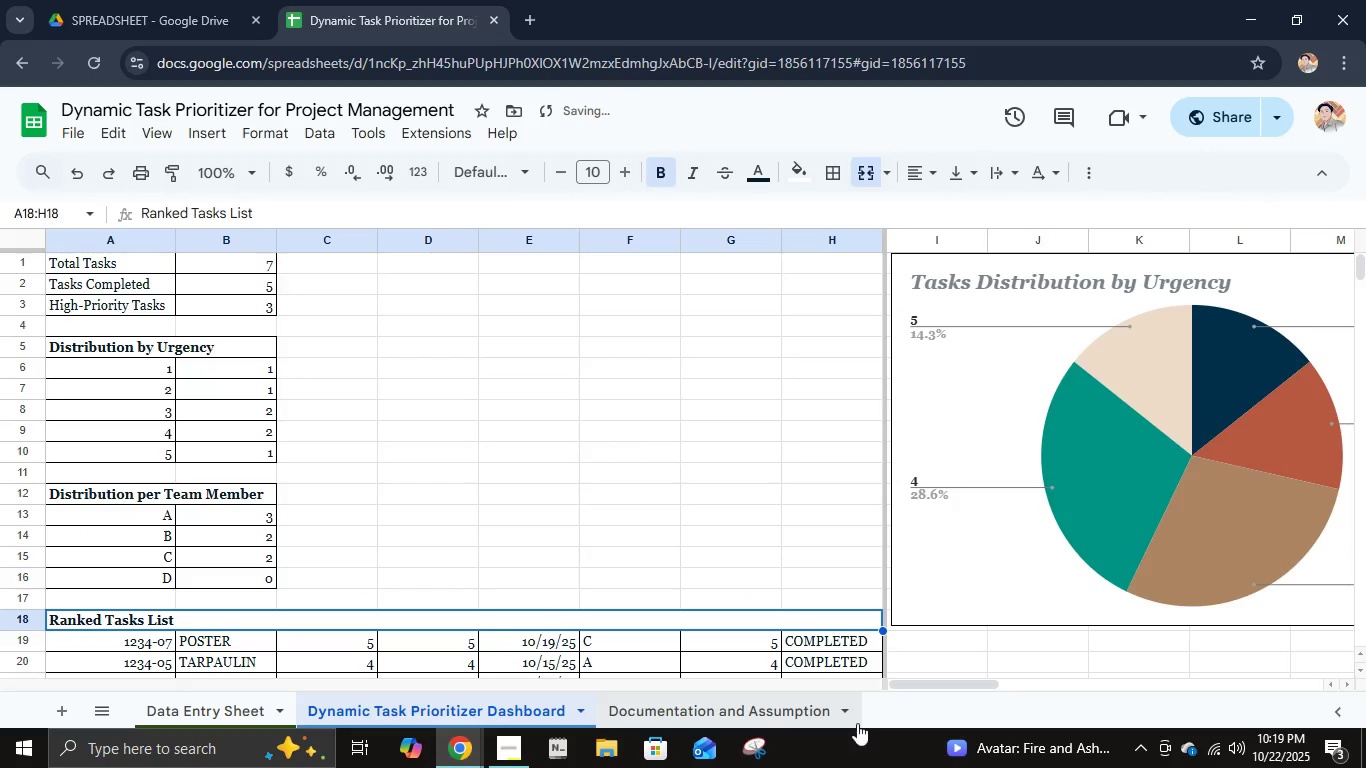 
left_click([848, 711])
 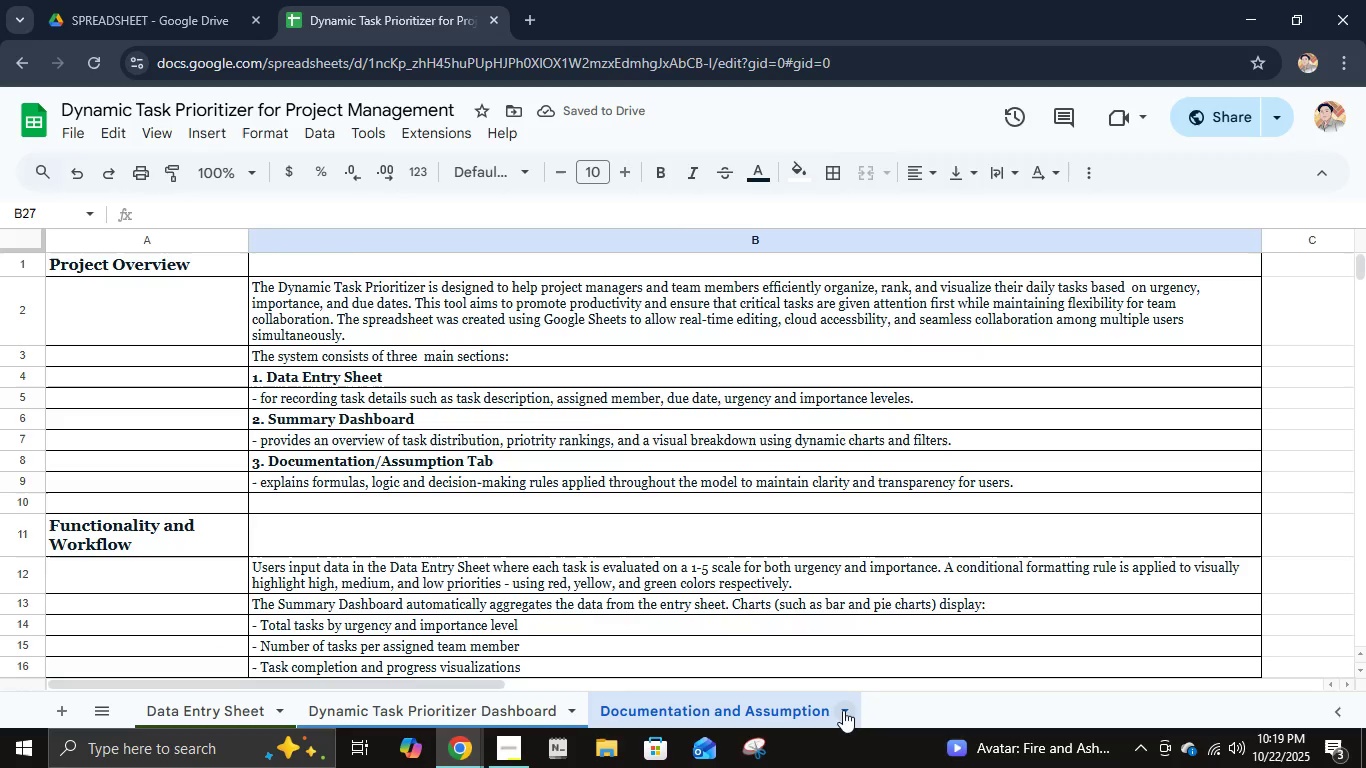 
left_click([843, 710])
 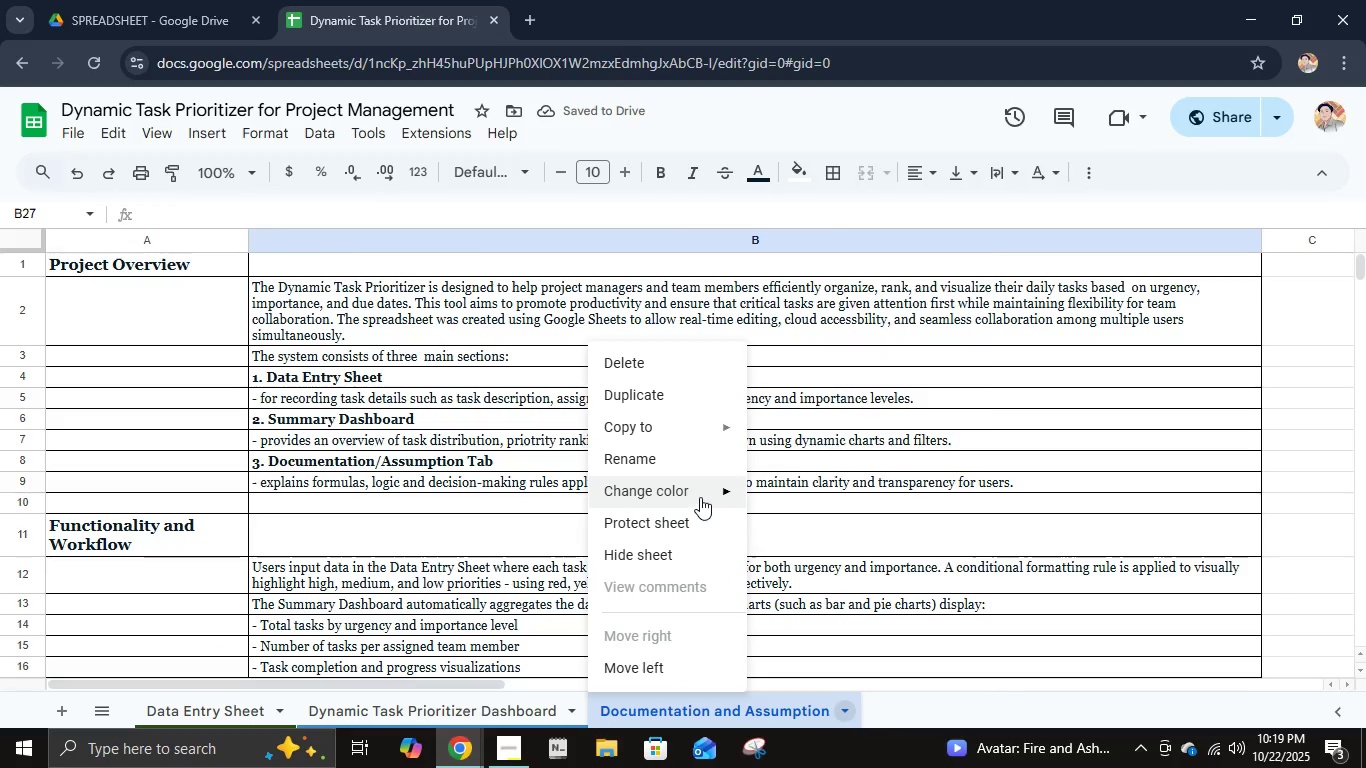 
left_click([700, 496])
 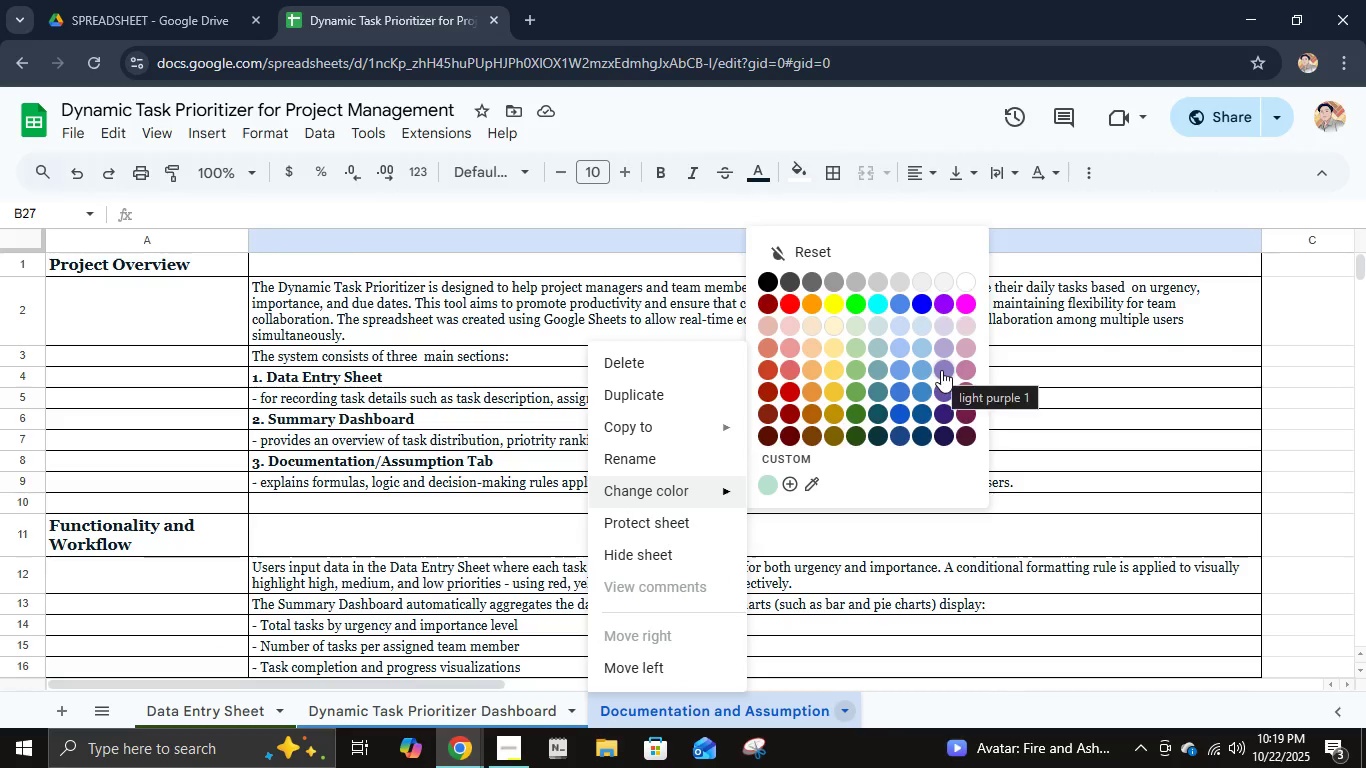 
left_click([941, 370])
 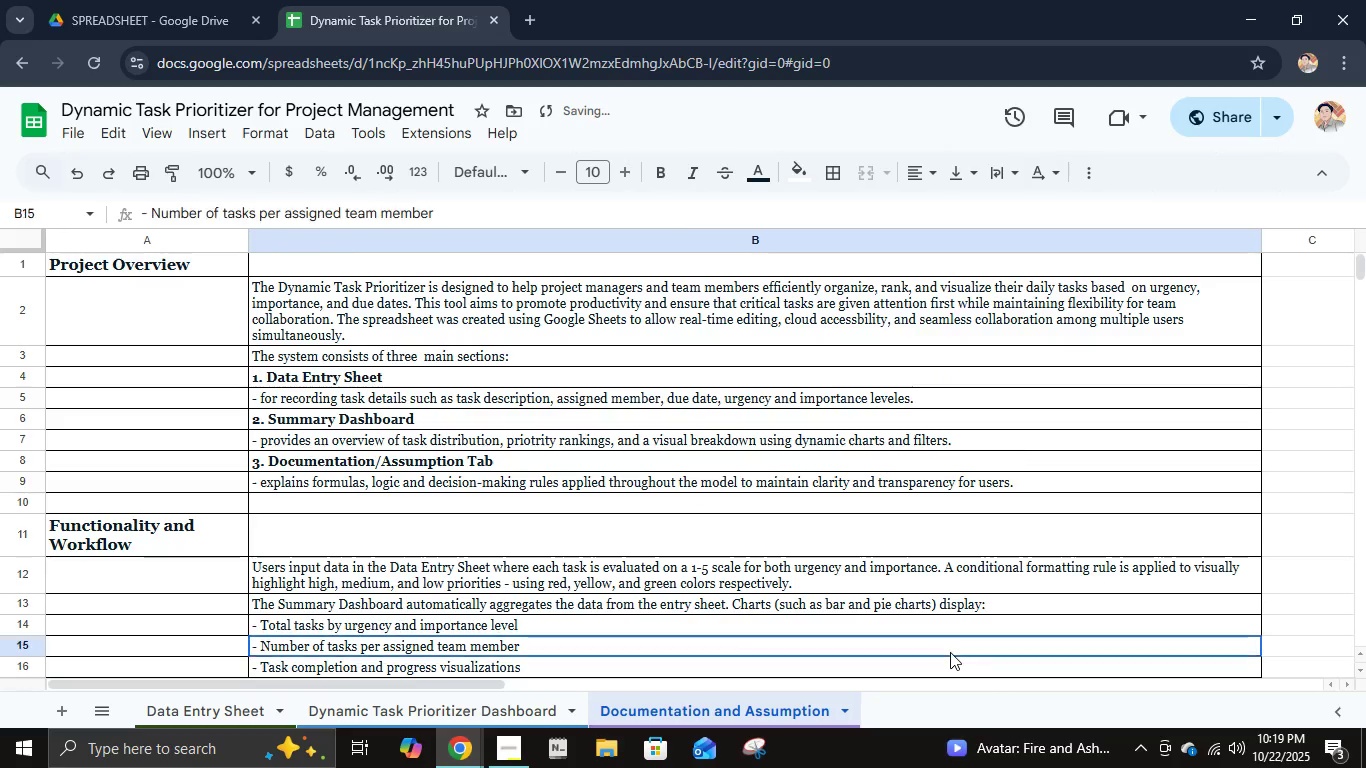 
left_click([950, 652])
 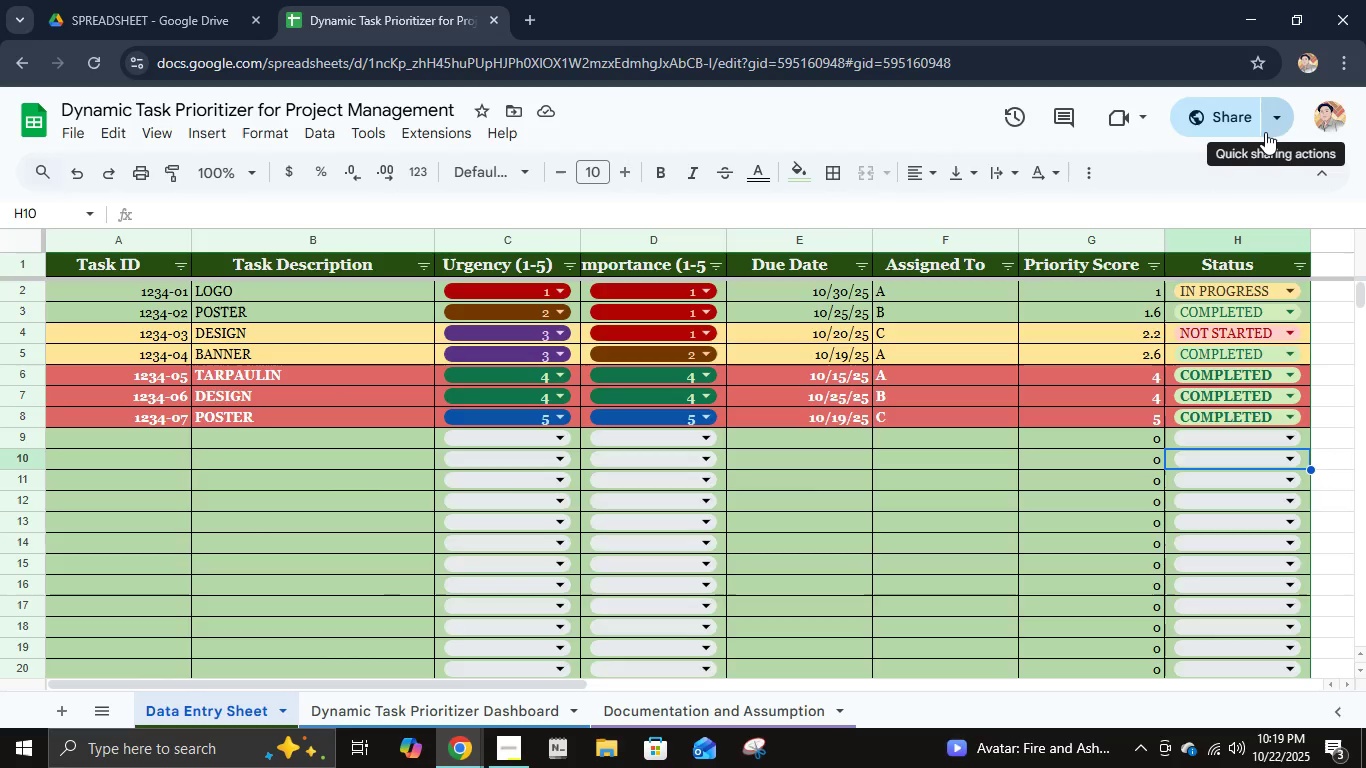 
wait(6.66)
 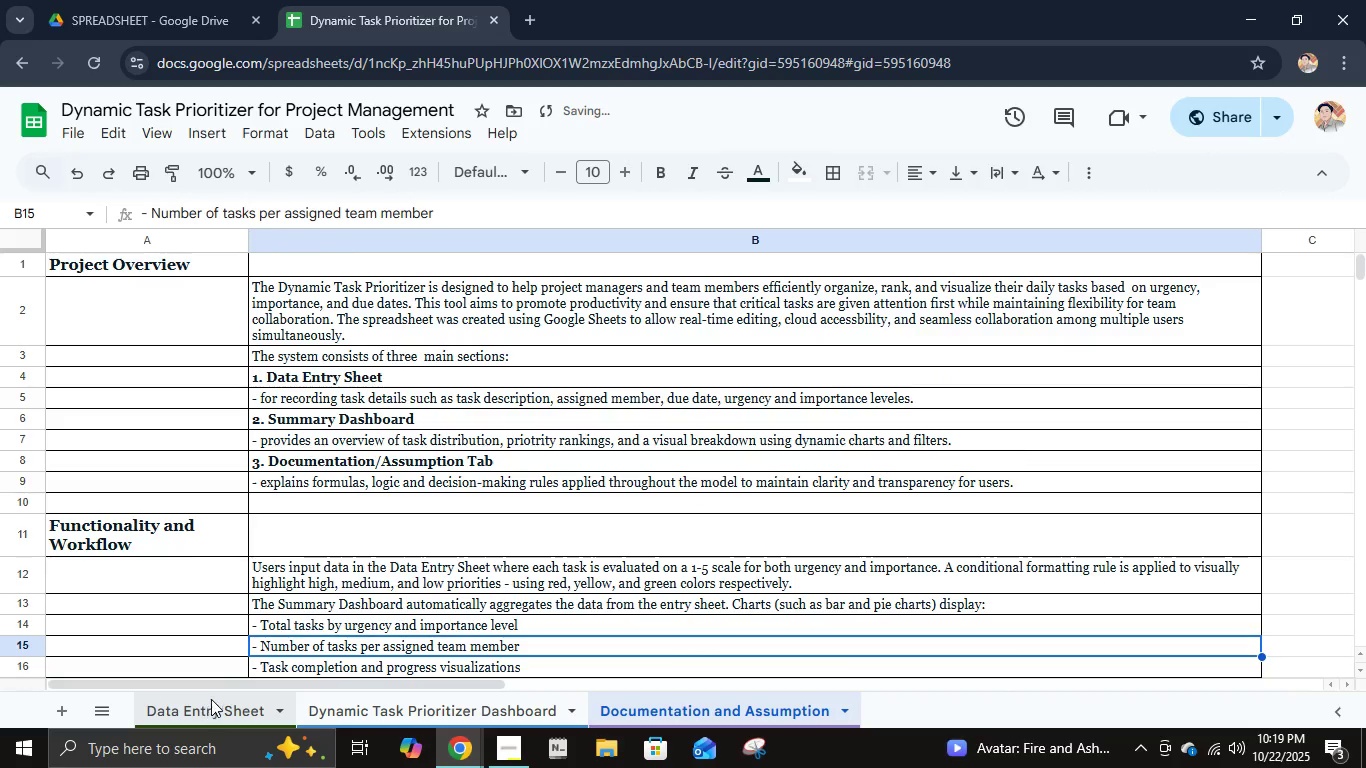 
left_click([1269, 127])
 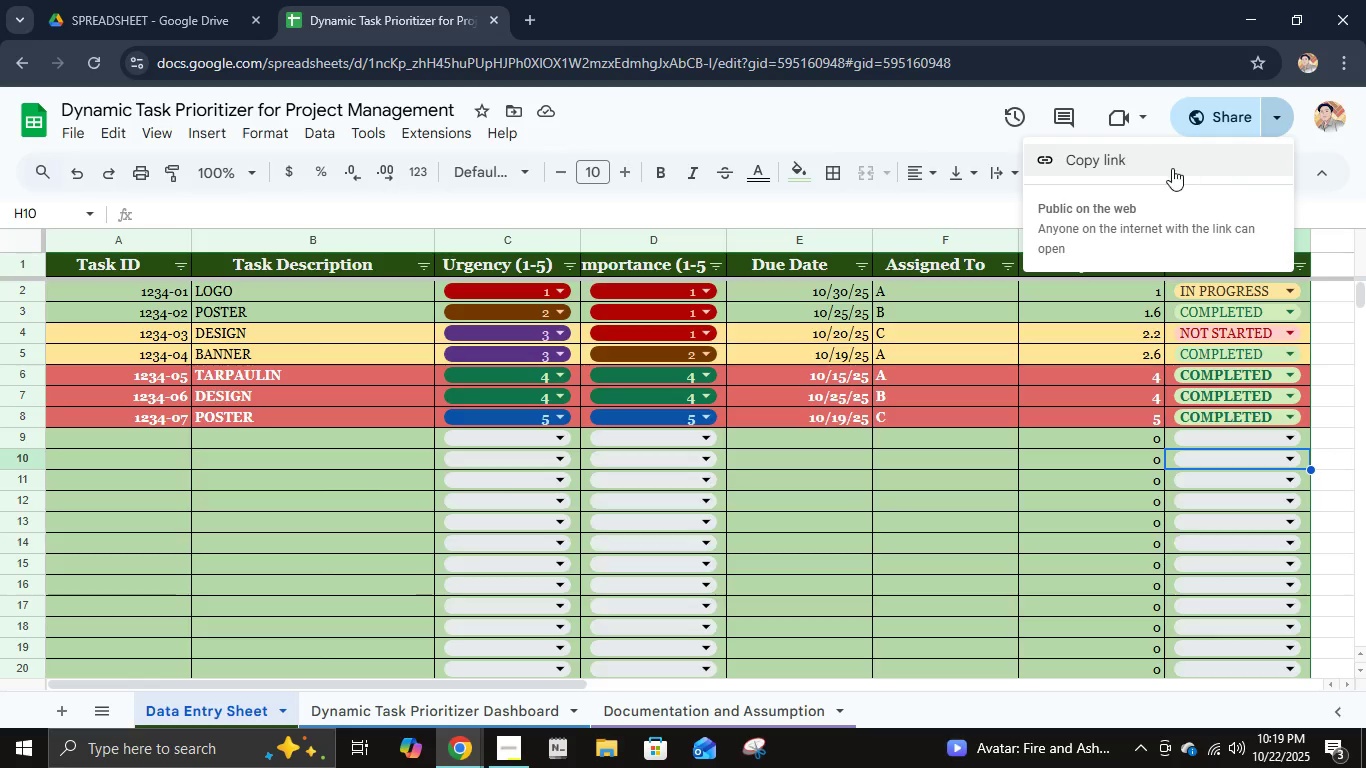 
left_click([1172, 168])
 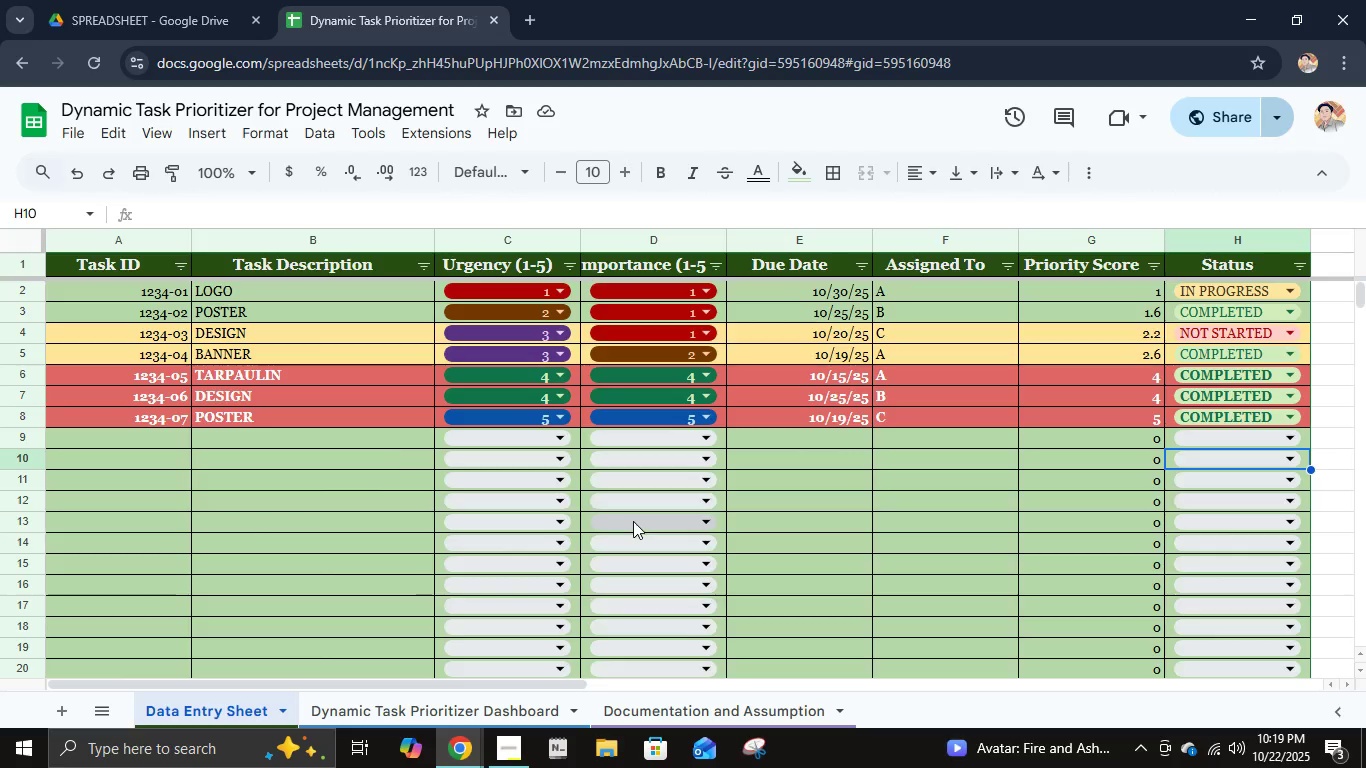 
left_click_drag(start_coordinate=[261, 423], to_coordinate=[119, 295])
 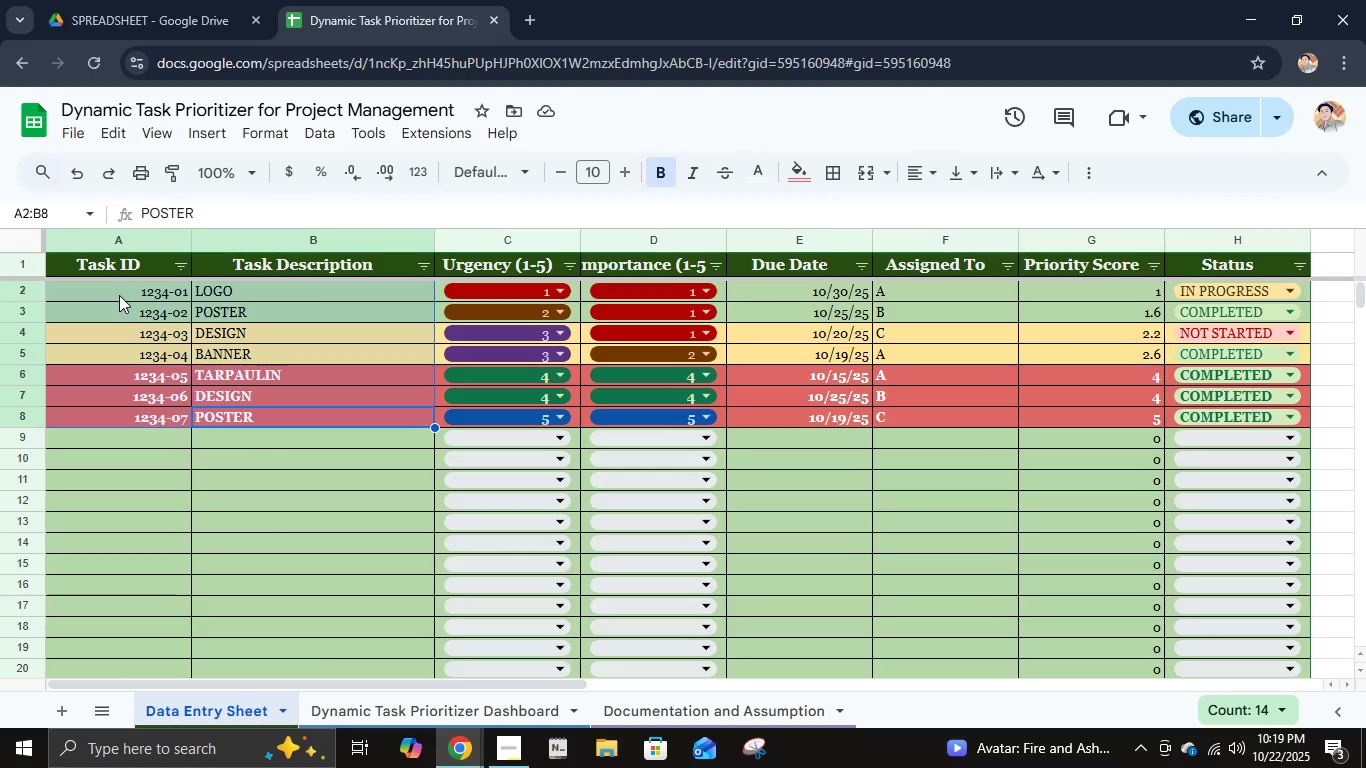 
key(Delete)
 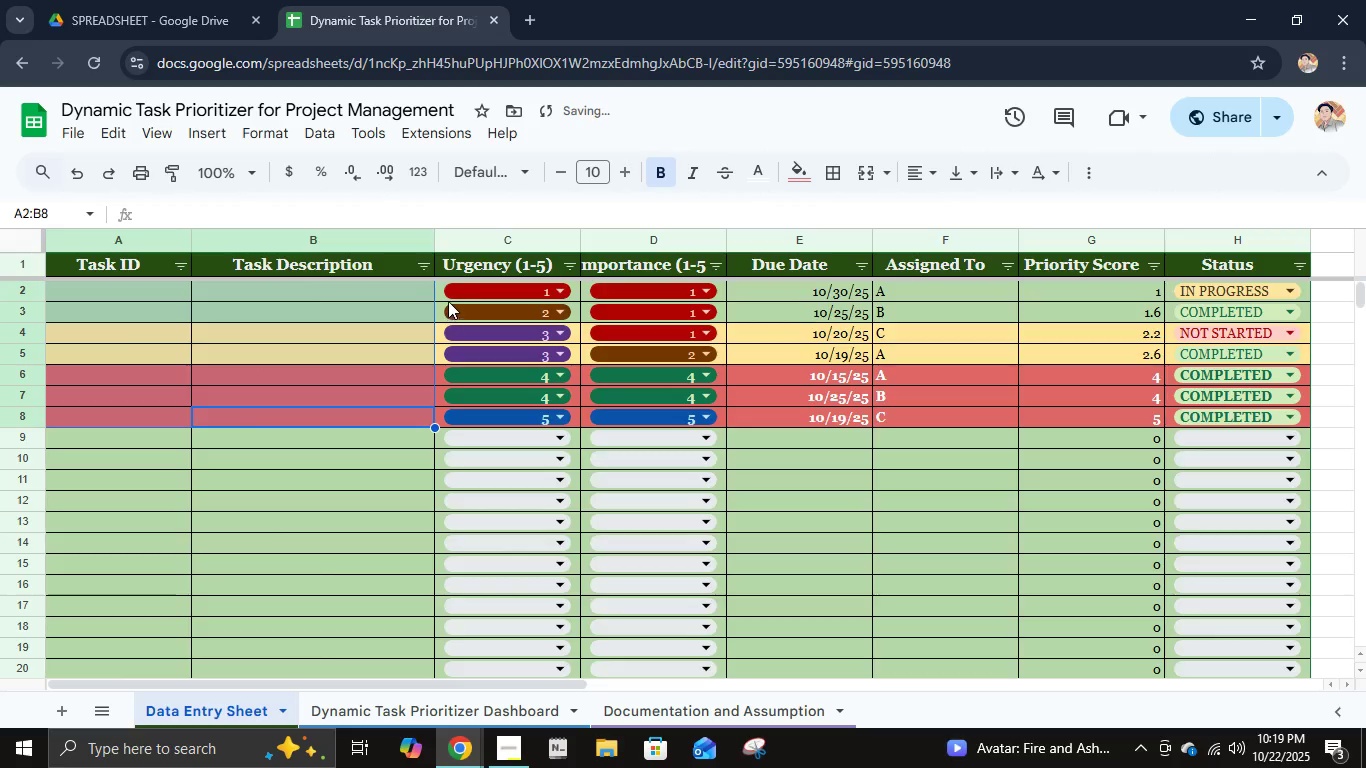 
left_click([380, 292])
 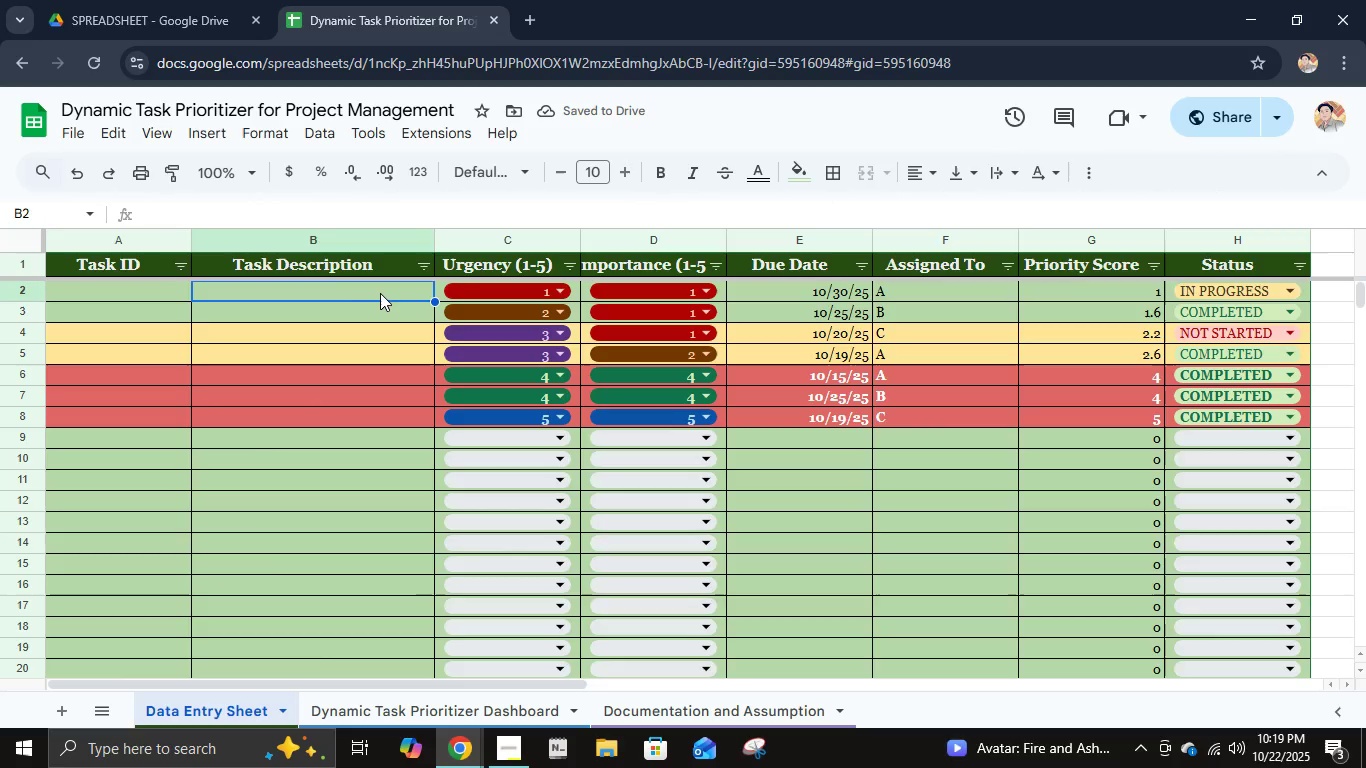 
left_click_drag(start_coordinate=[380, 293], to_coordinate=[952, 410])
 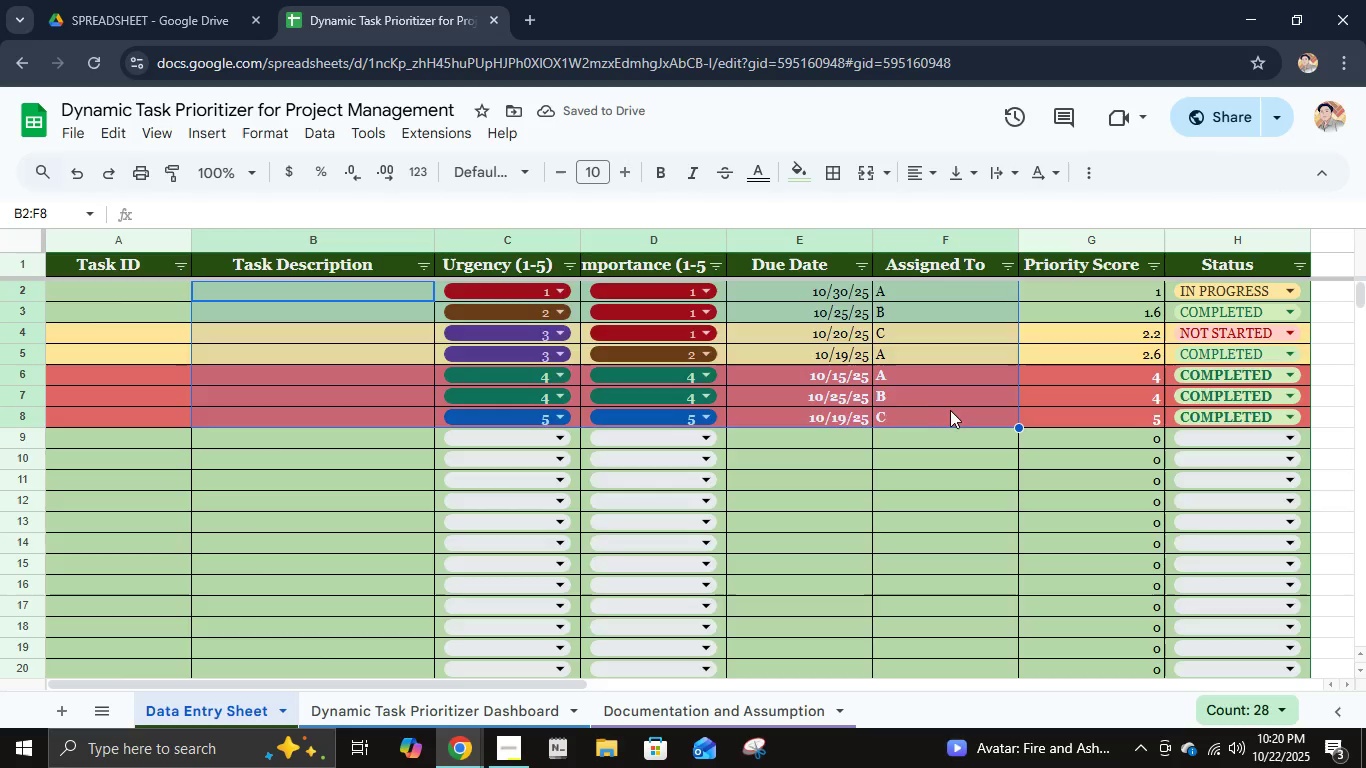 
key(Delete)
 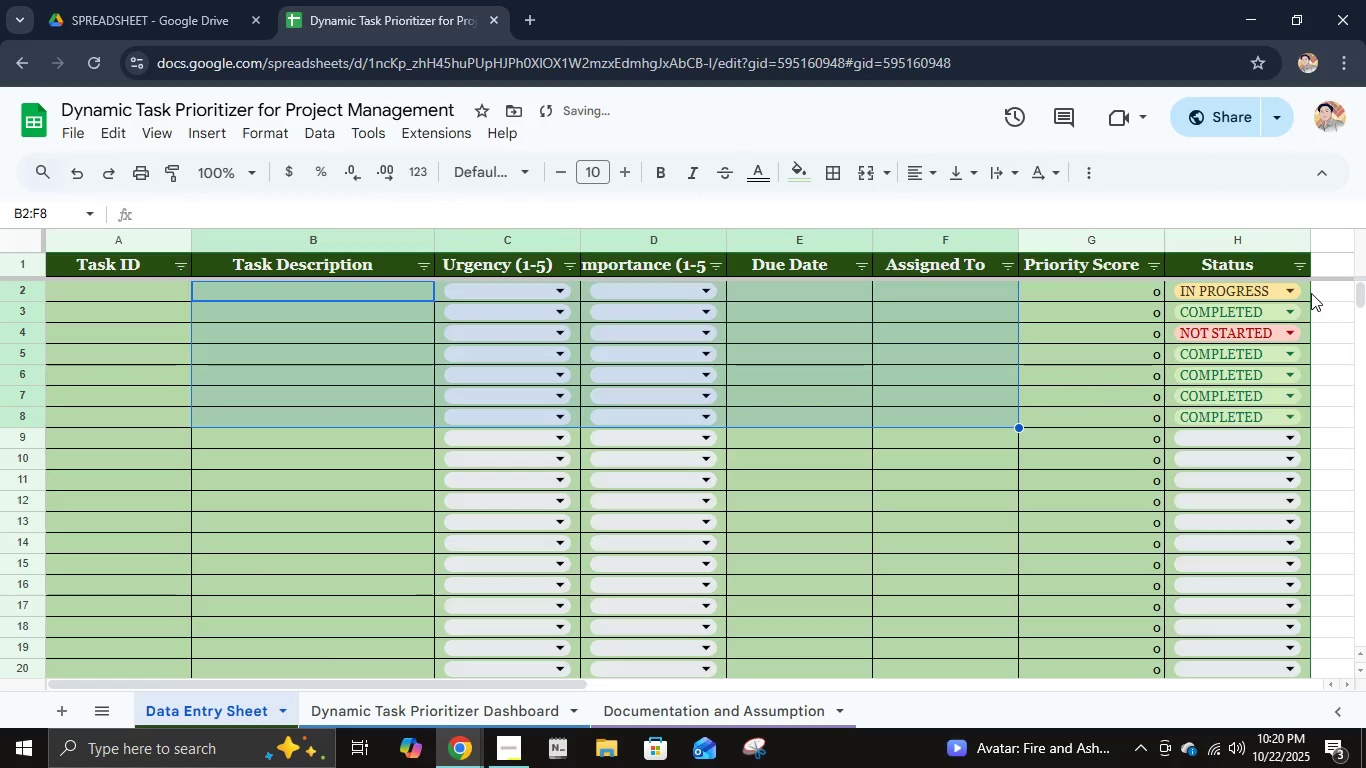 
left_click_drag(start_coordinate=[1306, 291], to_coordinate=[1300, 422])
 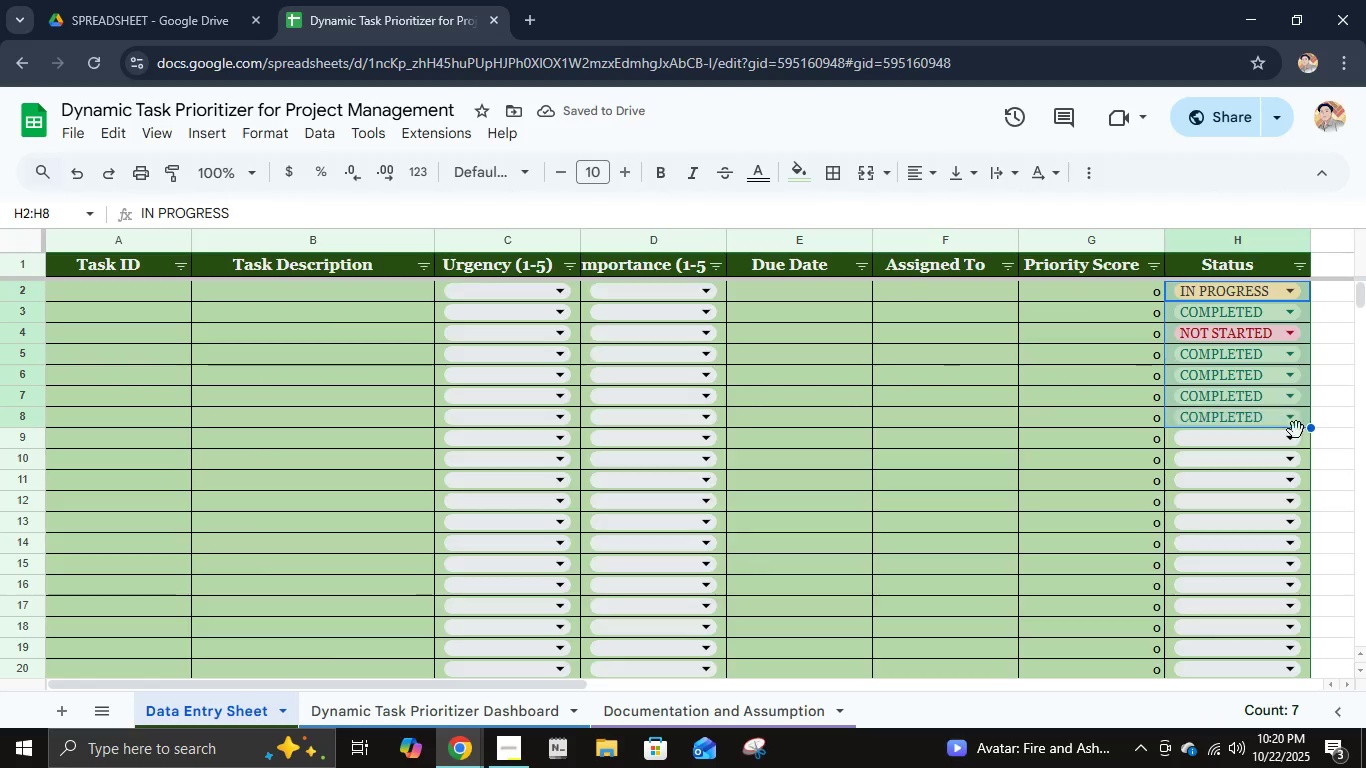 
key(Delete)
 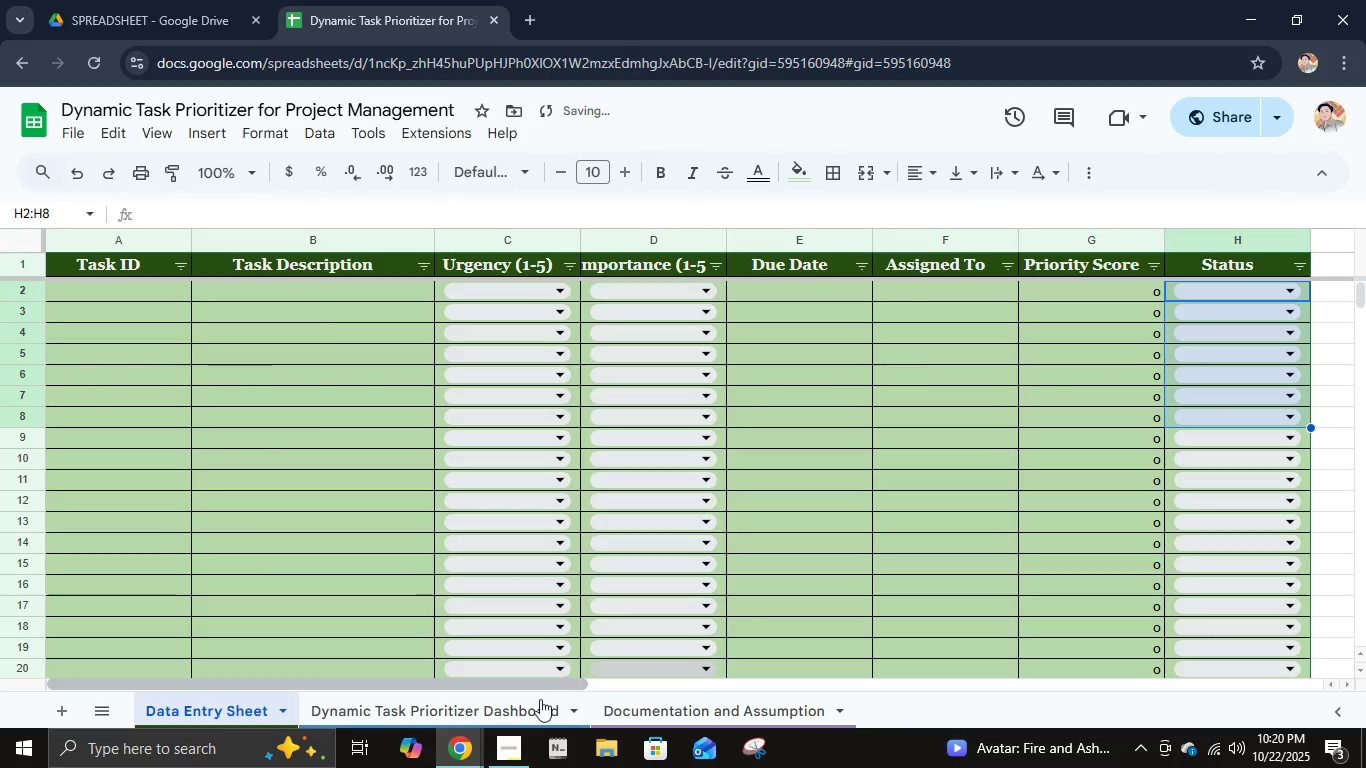 
left_click([512, 723])
 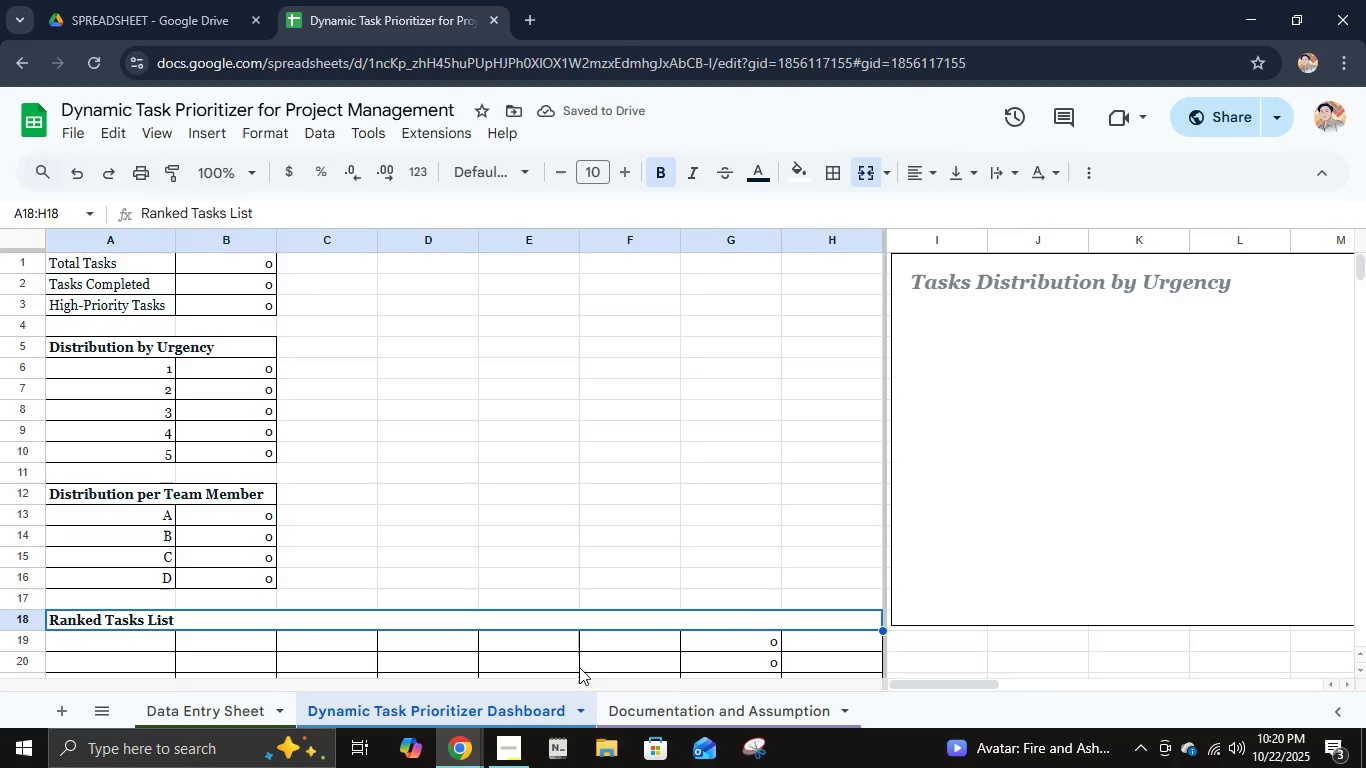 
scroll: coordinate [801, 590], scroll_direction: up, amount: 4.0
 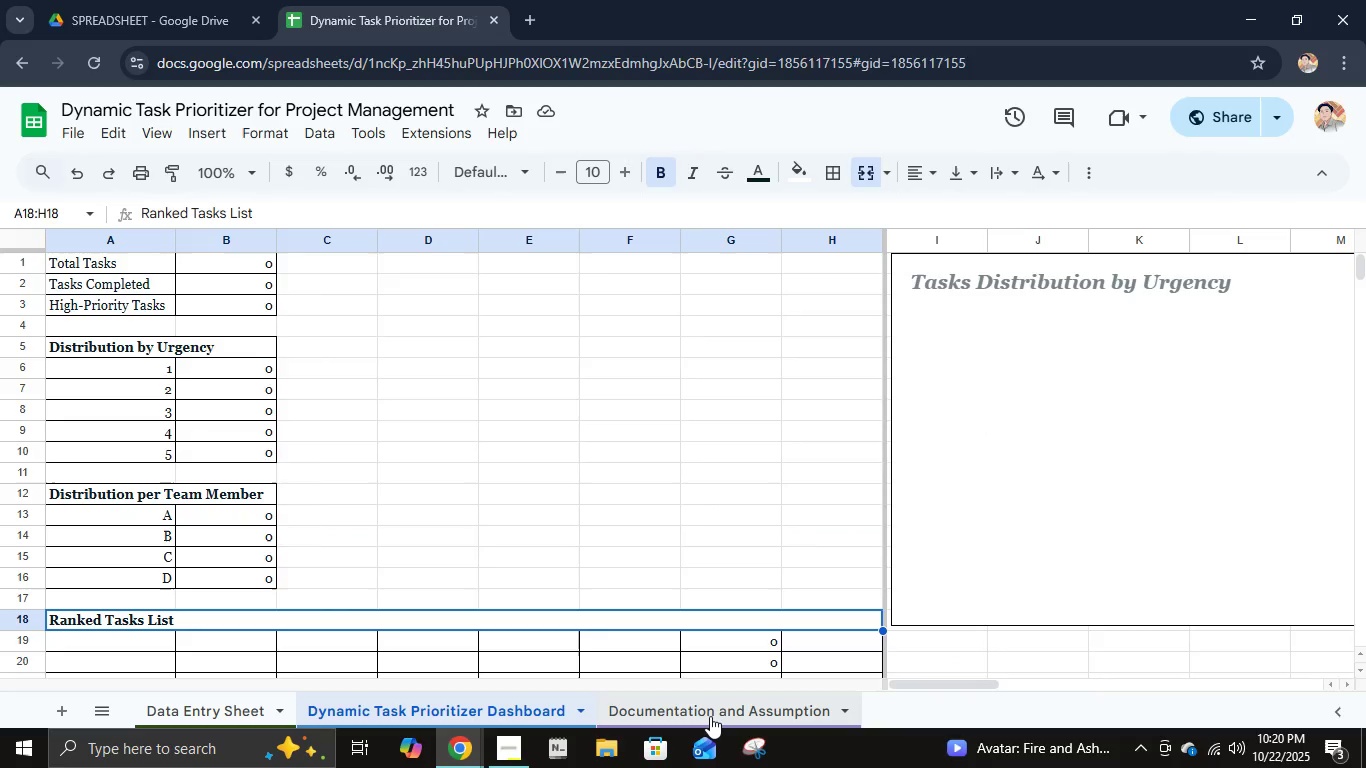 